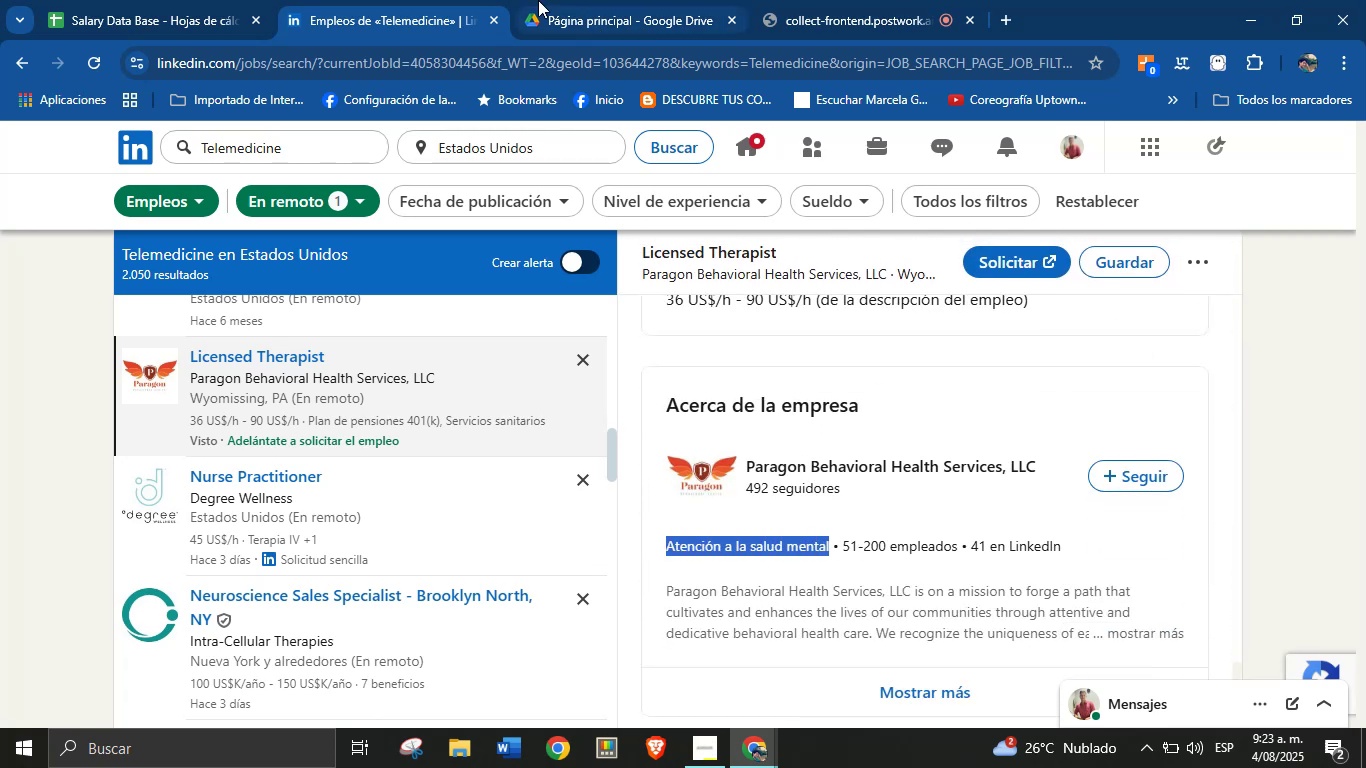 
left_click([163, 0])
 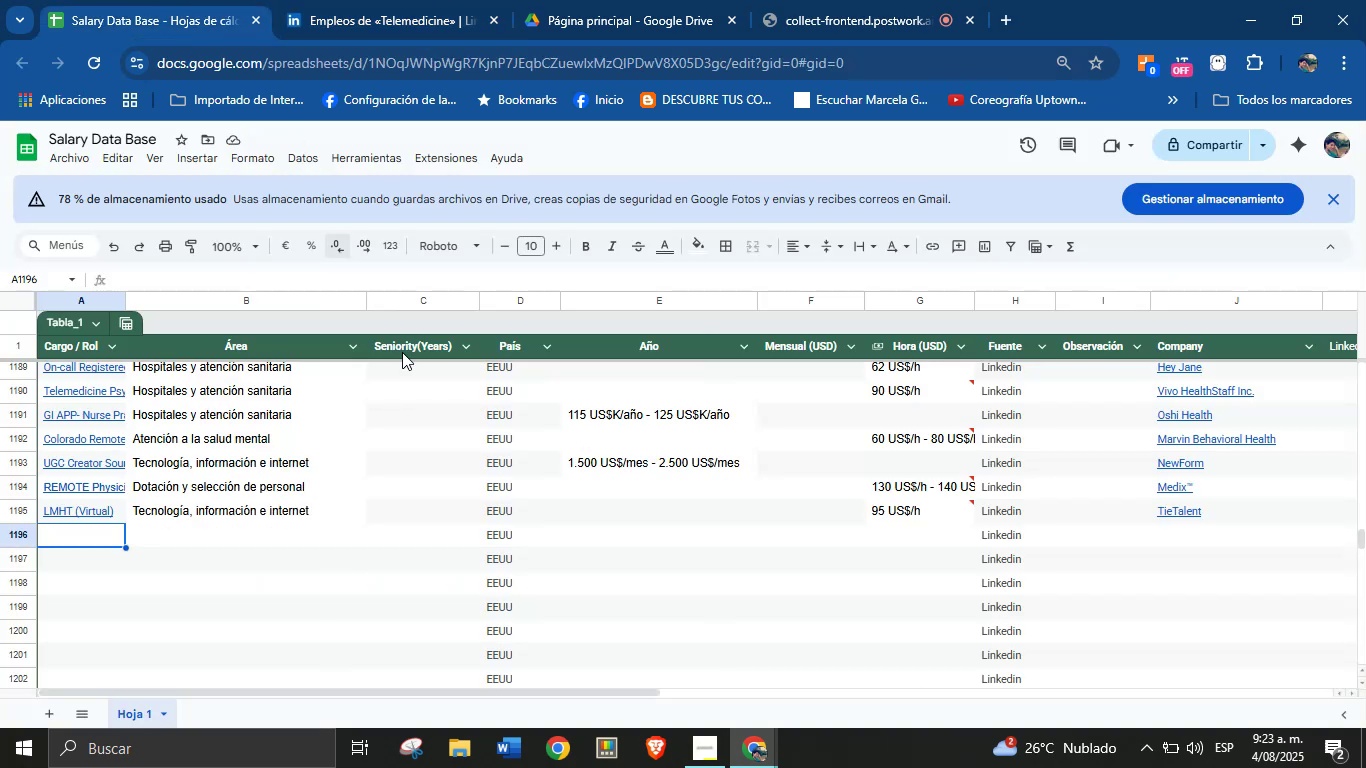 
key(Meta+MetaLeft)
 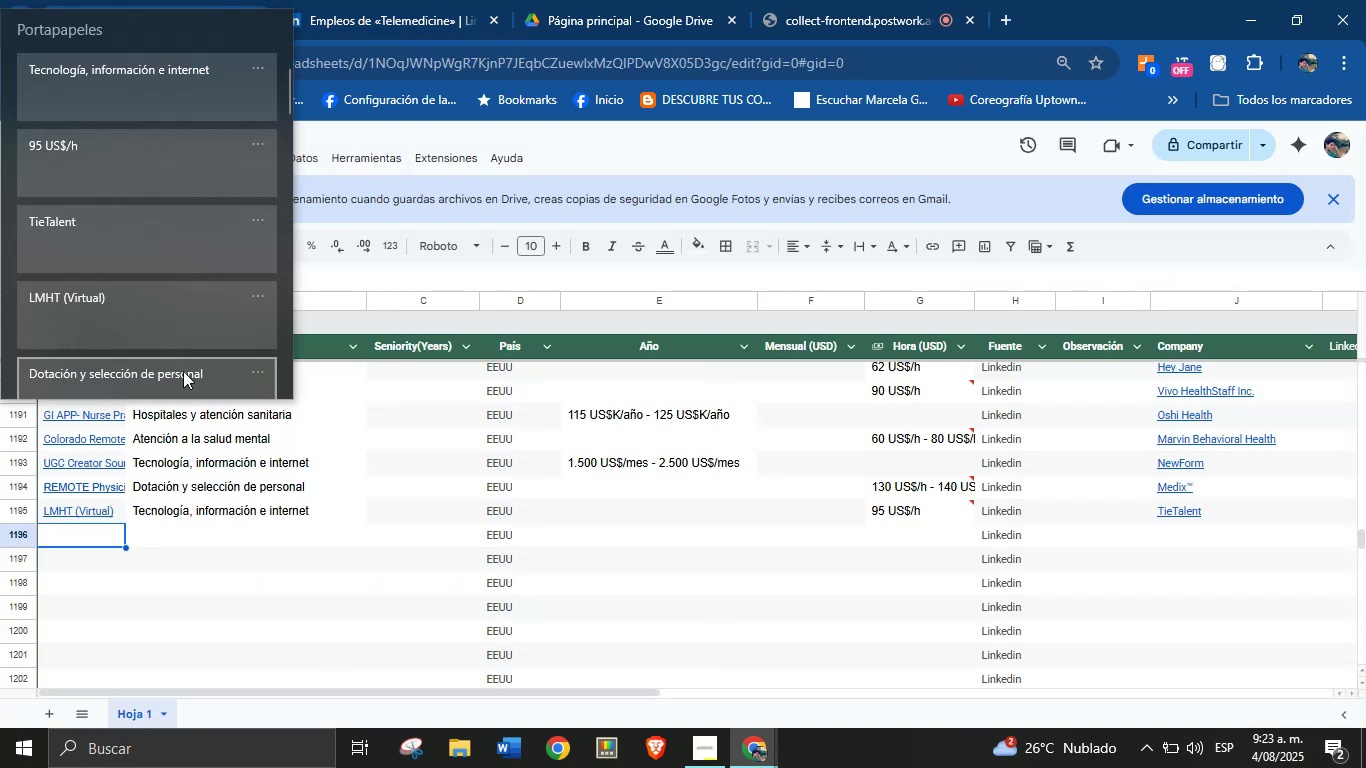 
key(Meta+MetaLeft)
 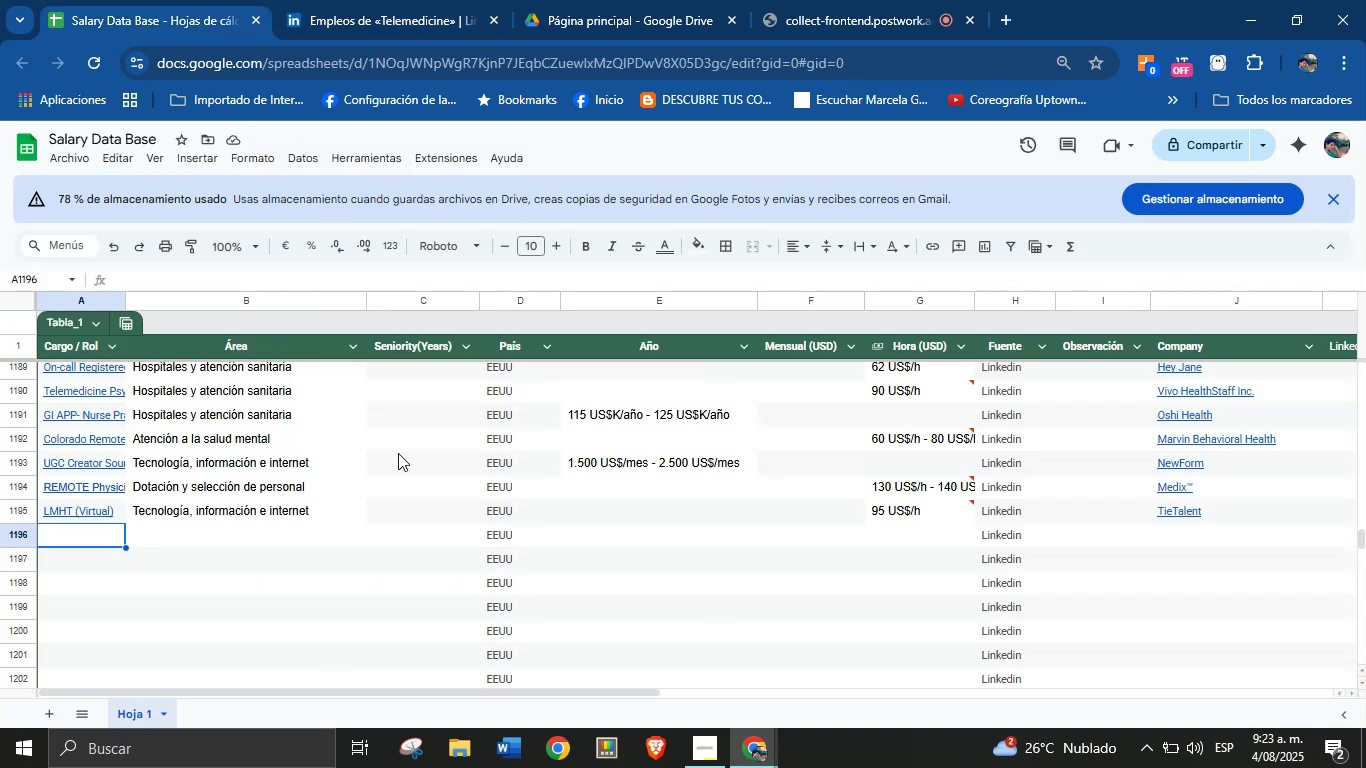 
key(Meta+V)
 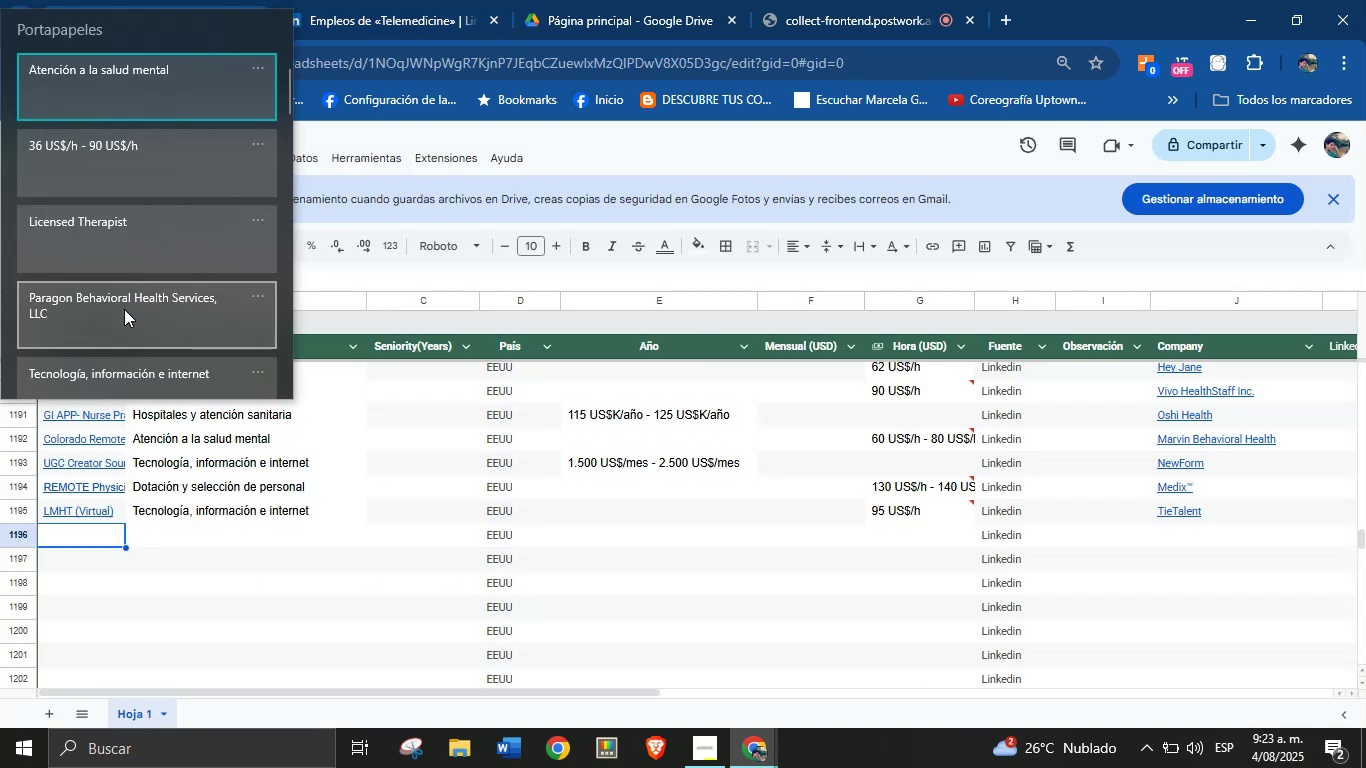 
left_click([130, 234])
 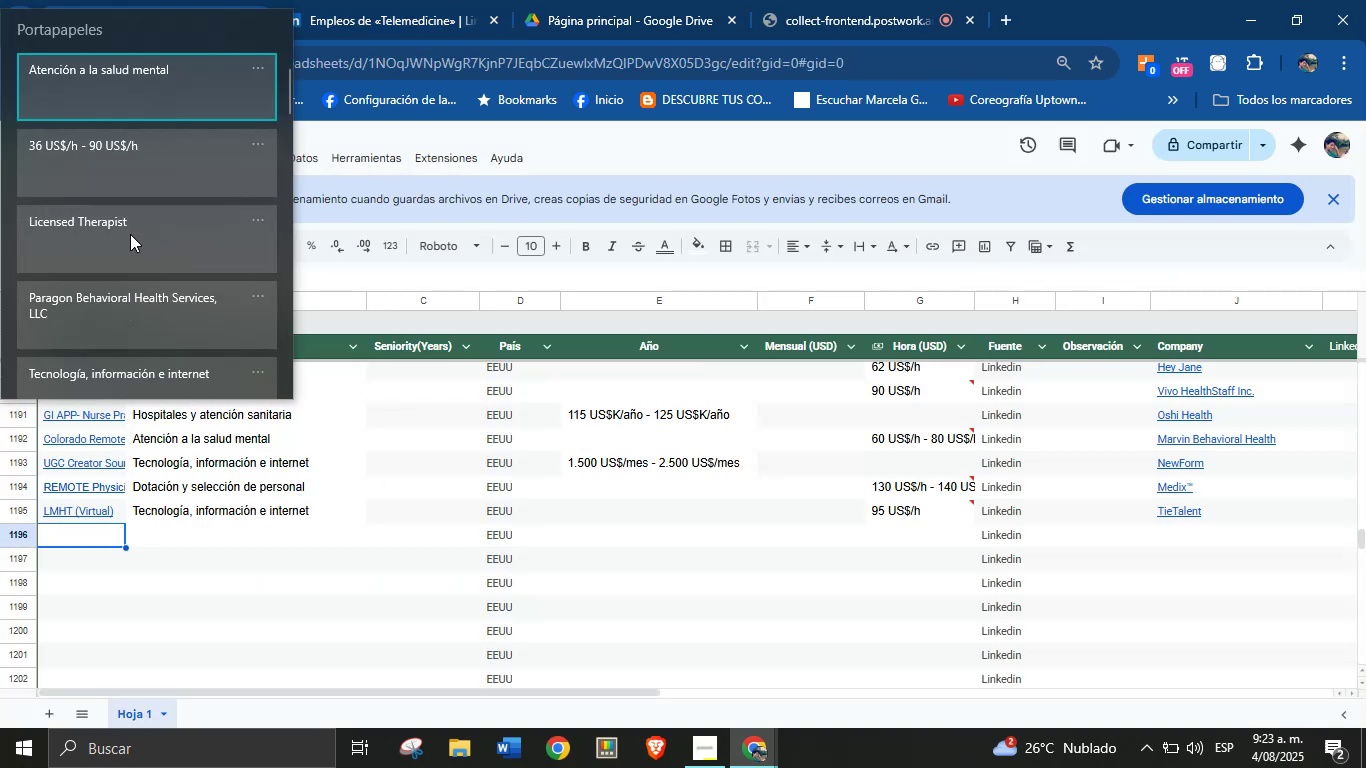 
key(Control+ControlLeft)
 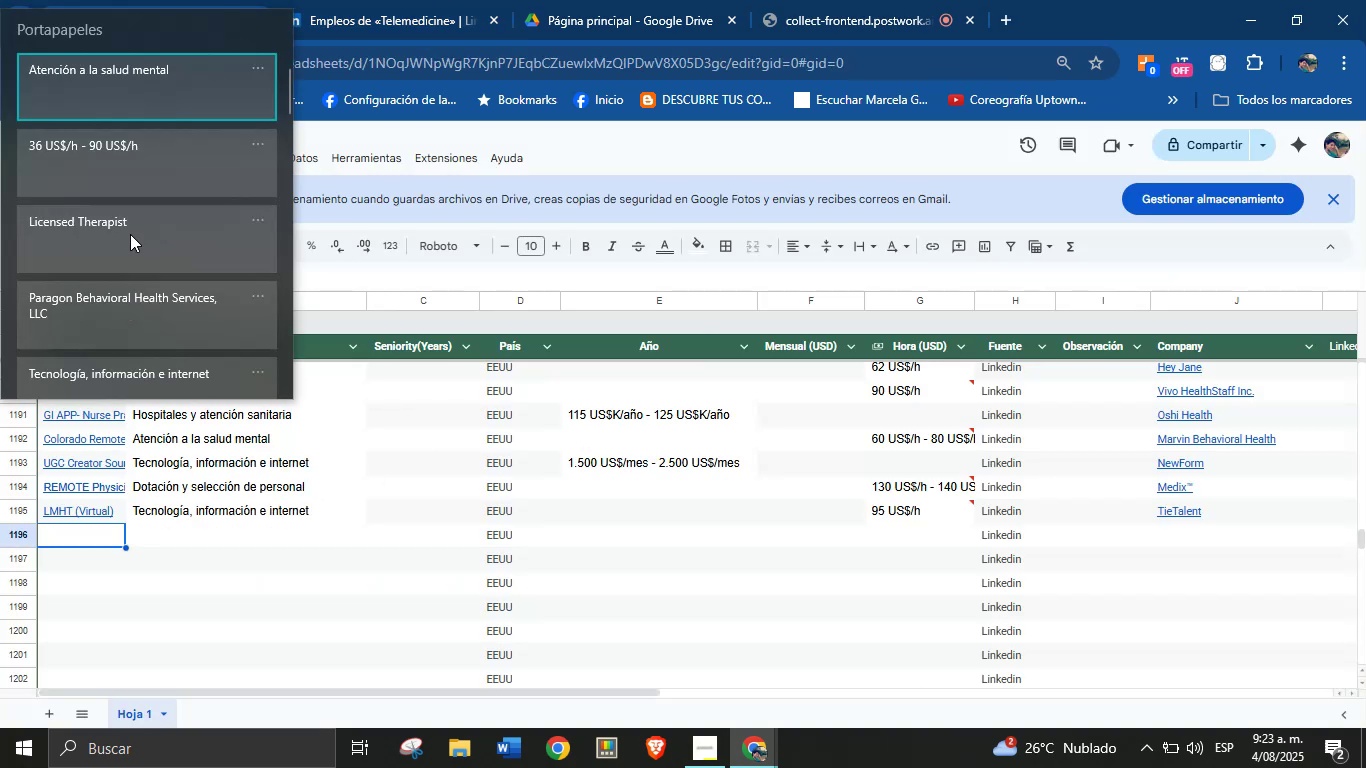 
key(Control+V)
 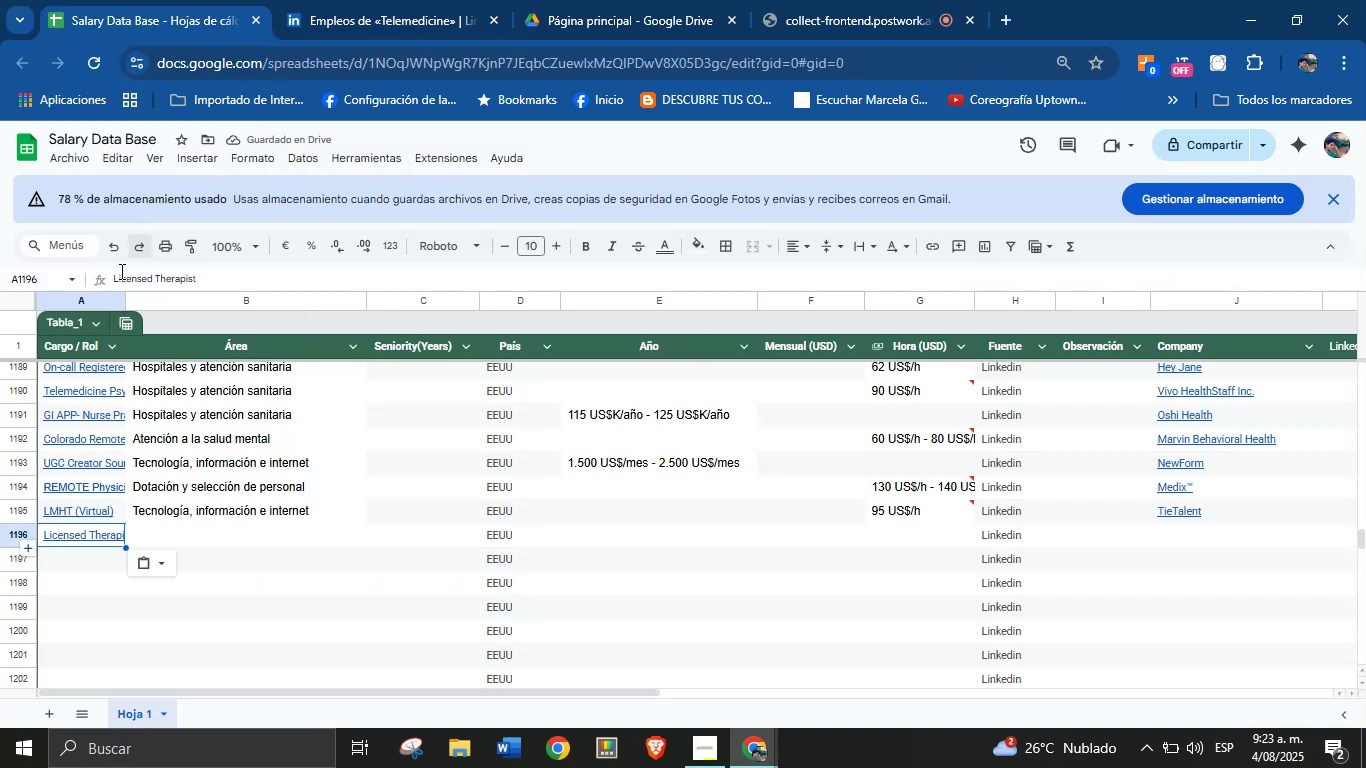 
key(Meta+V)
 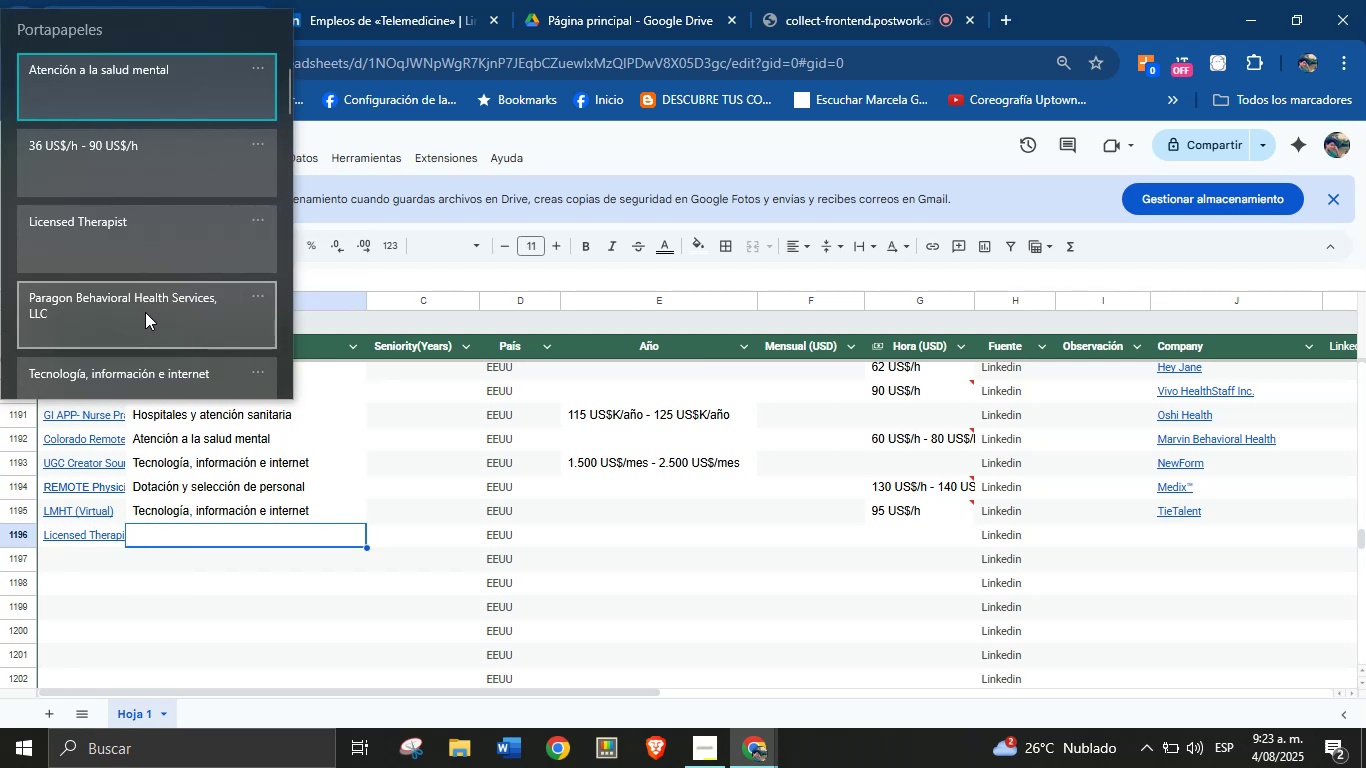 
key(Meta+MetaLeft)
 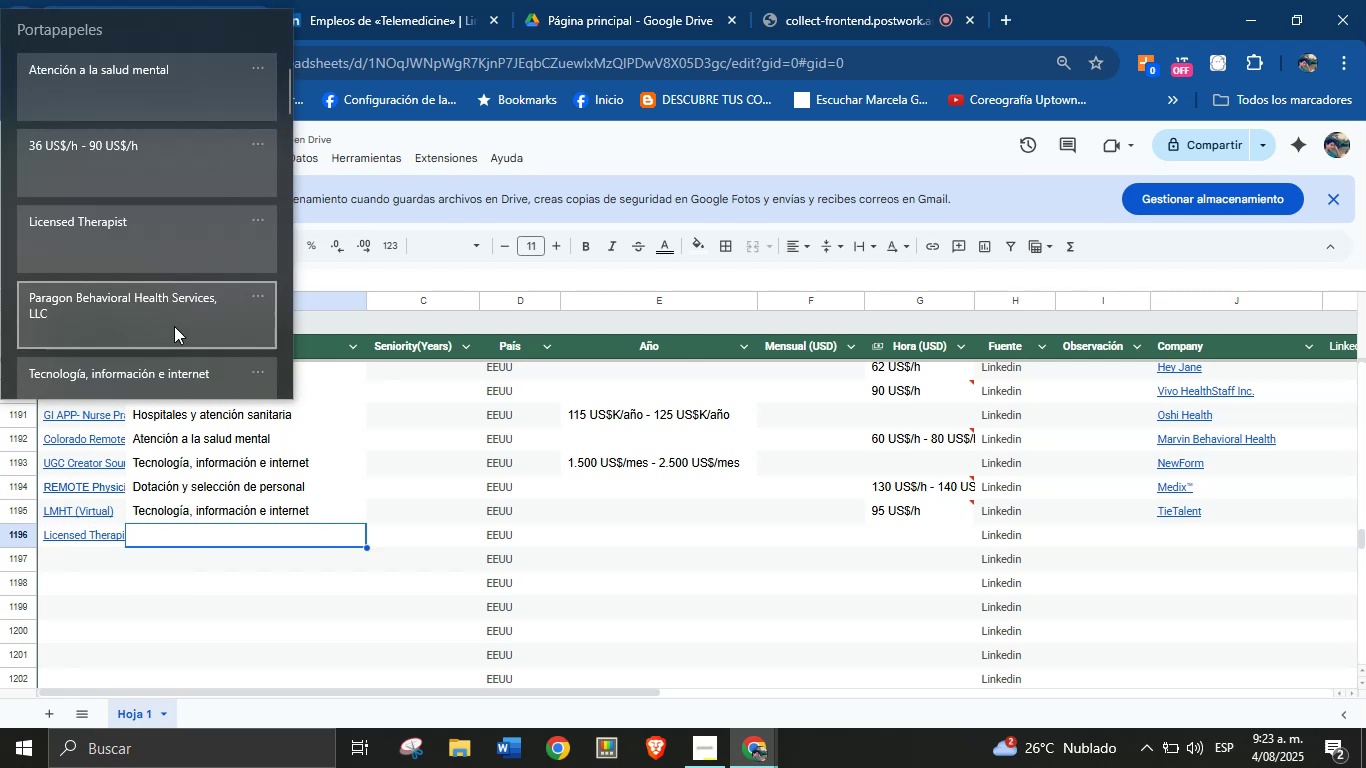 
key(Meta+MetaLeft)
 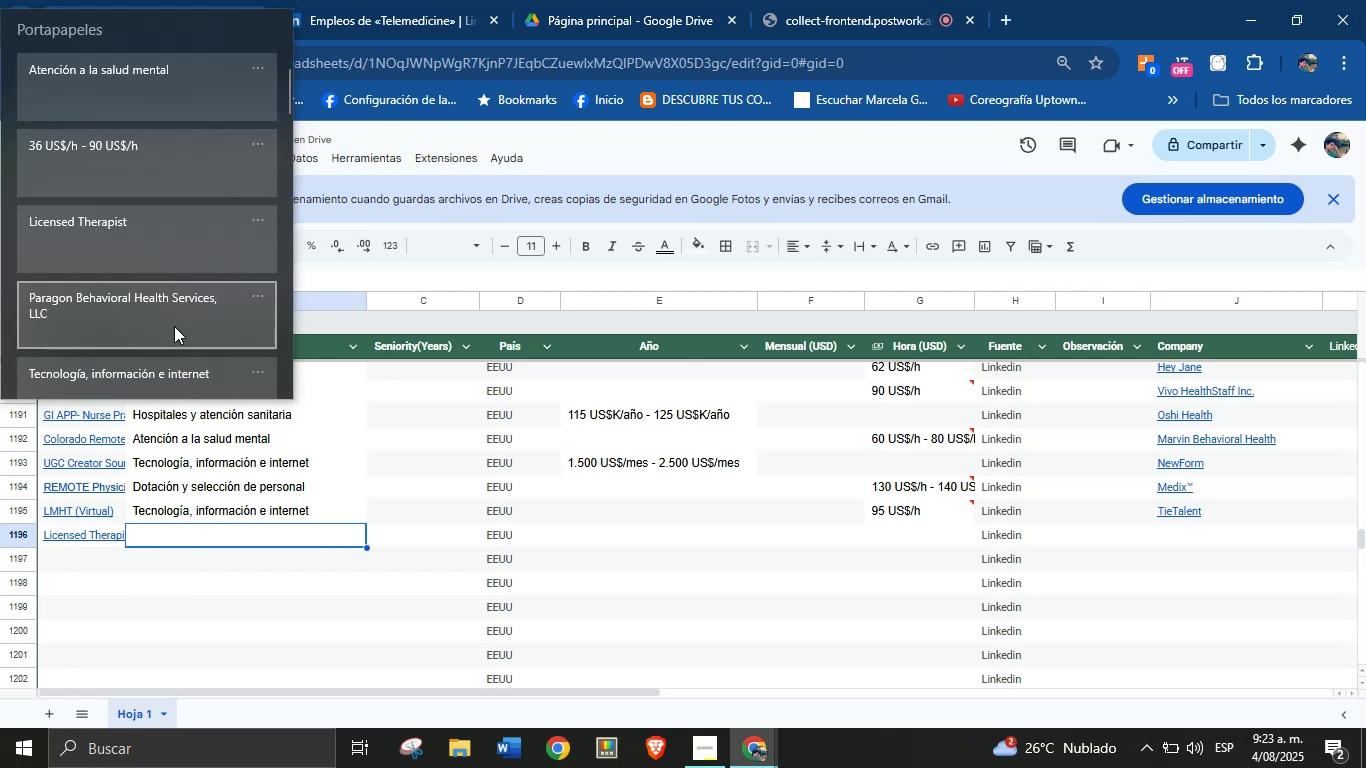 
wait(9.78)
 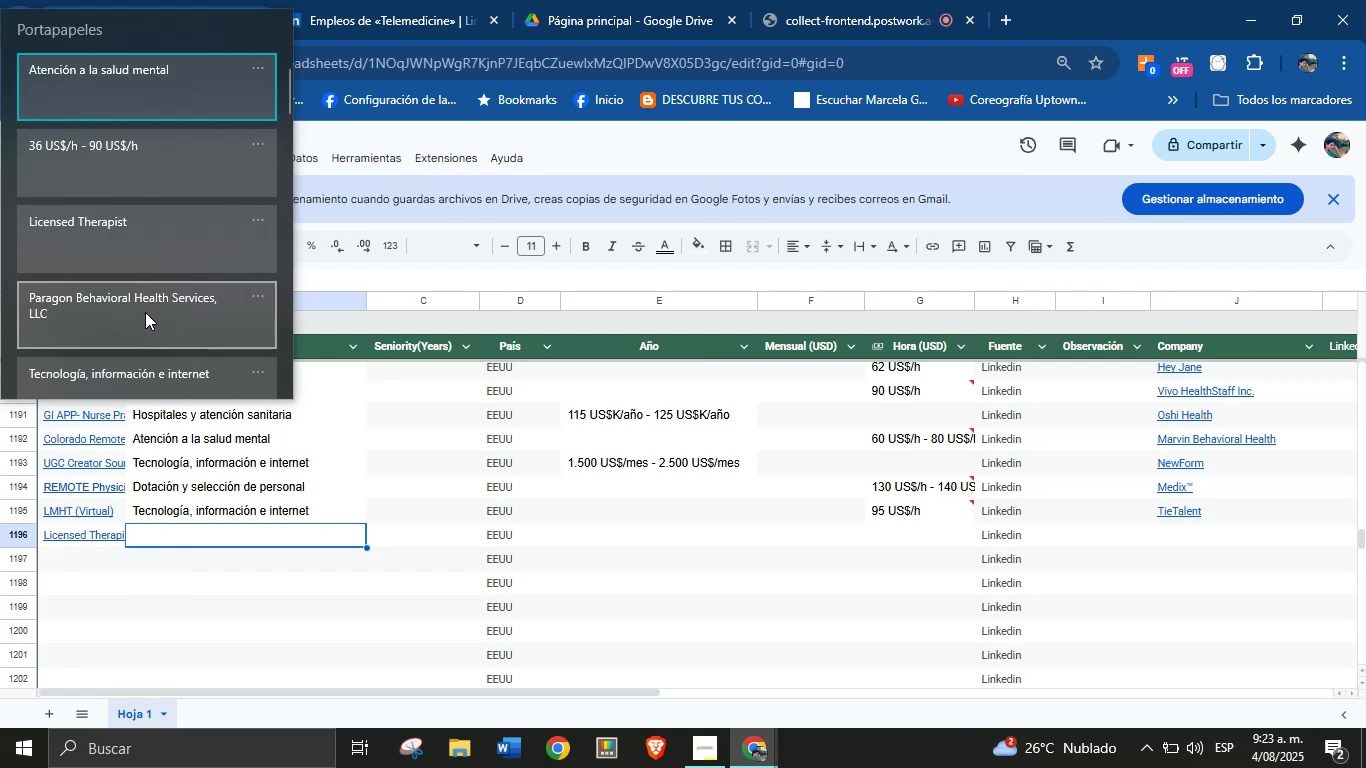 
left_click([187, 101])
 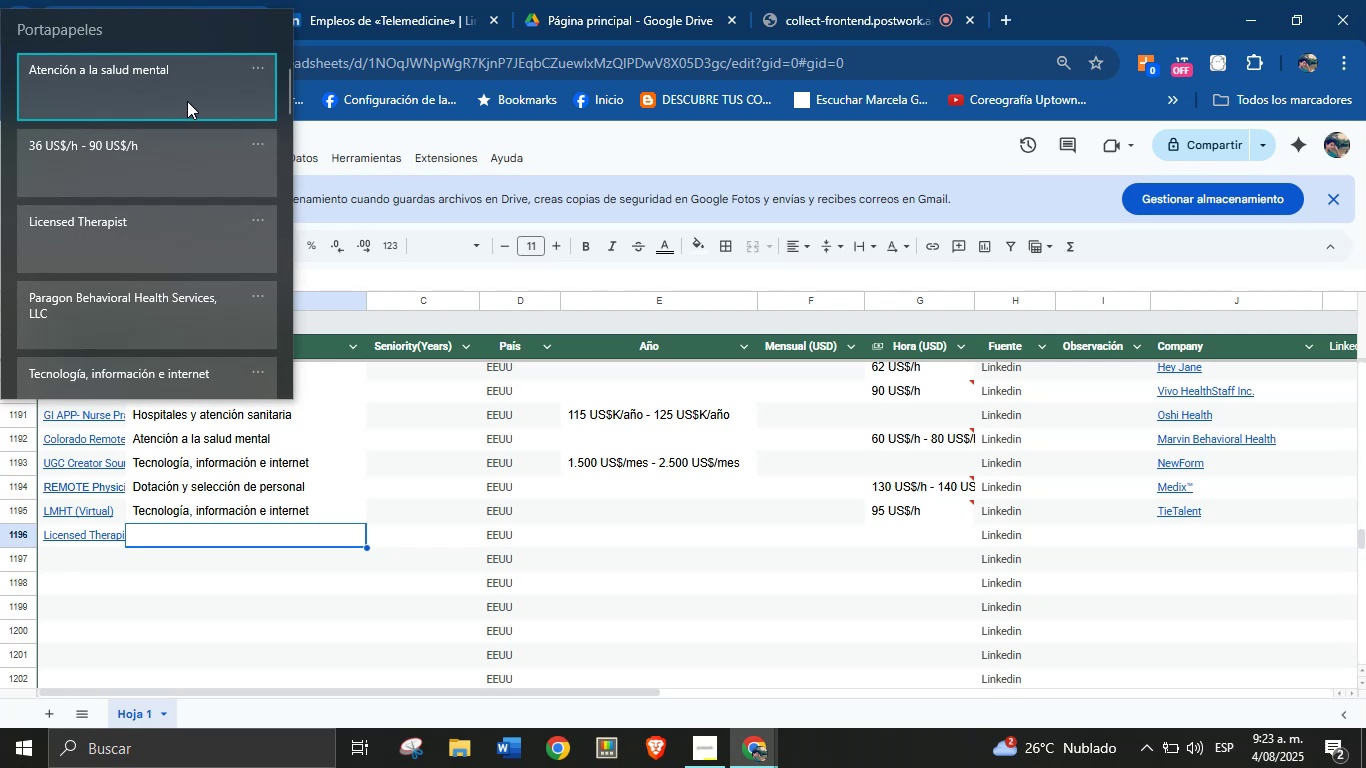 
key(Control+ControlLeft)
 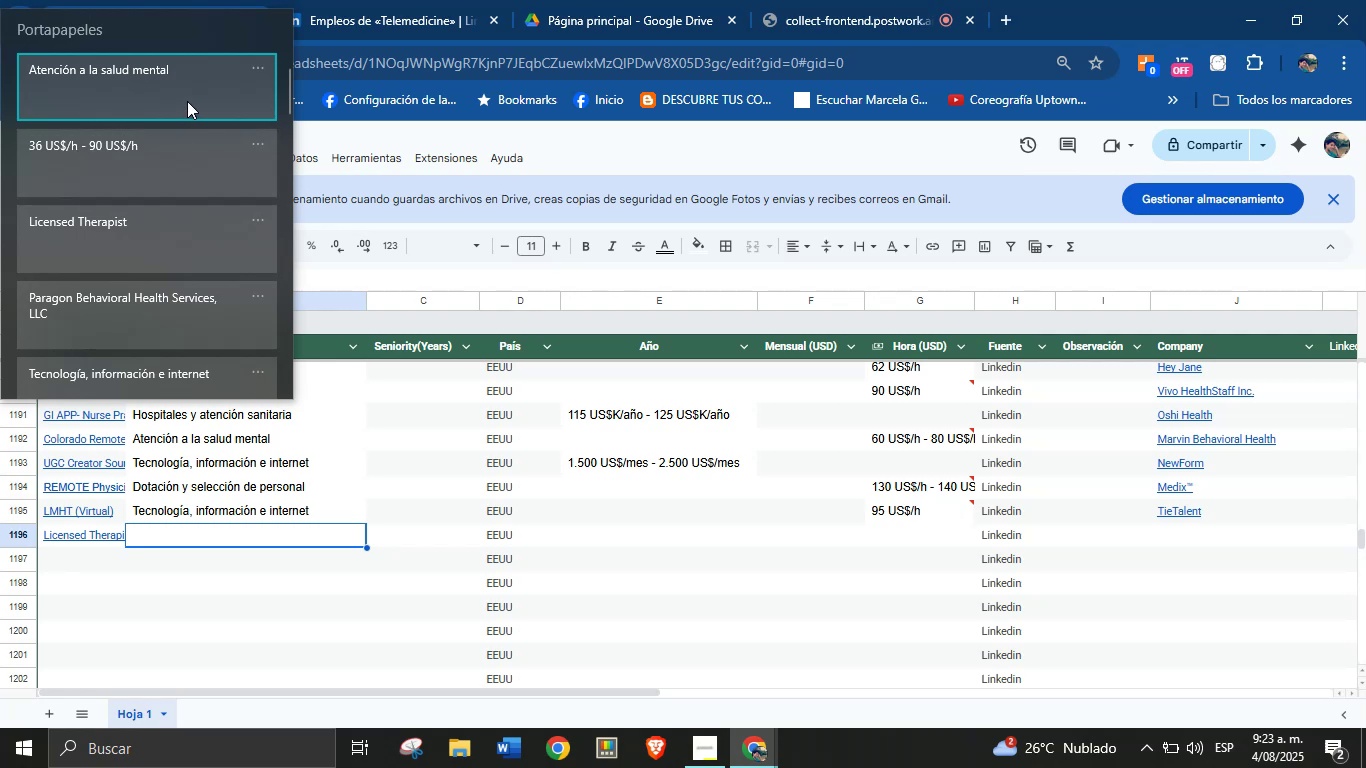 
key(Control+V)
 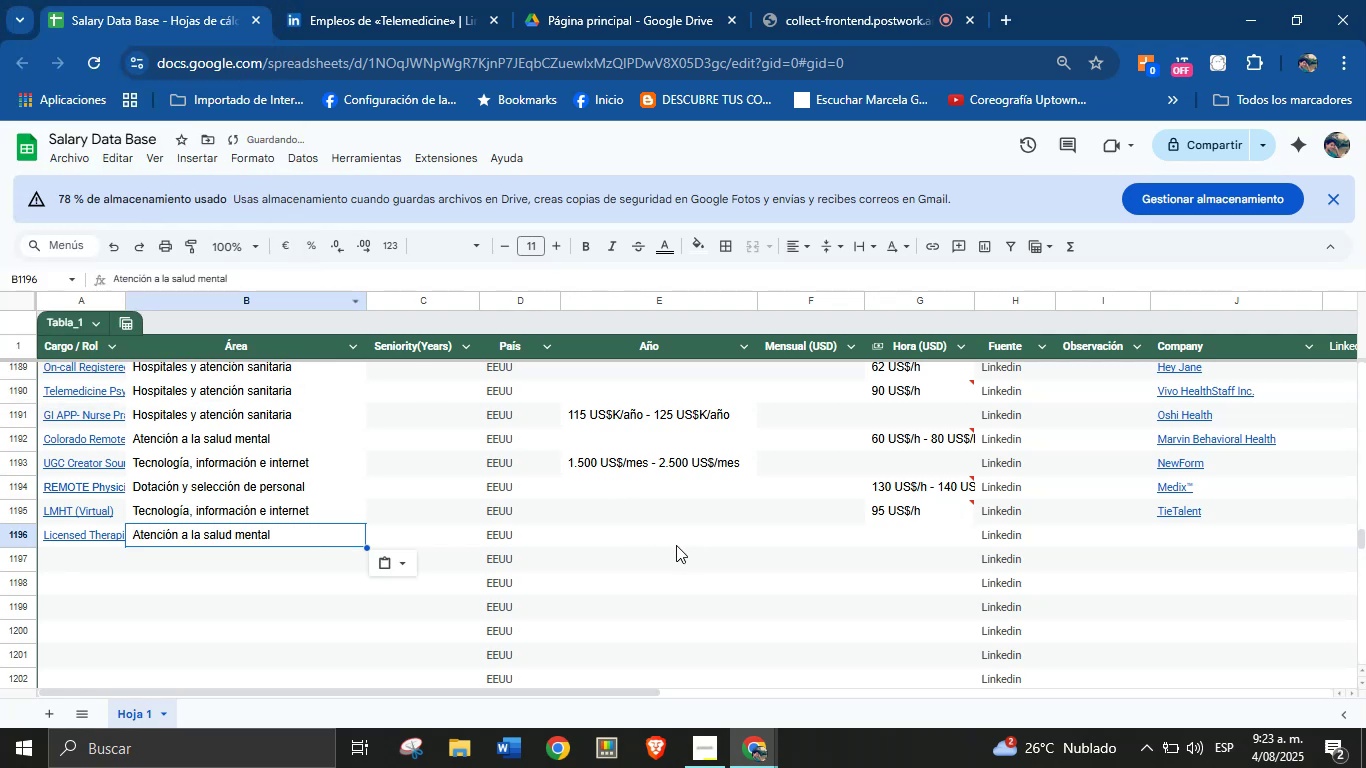 
left_click([674, 534])
 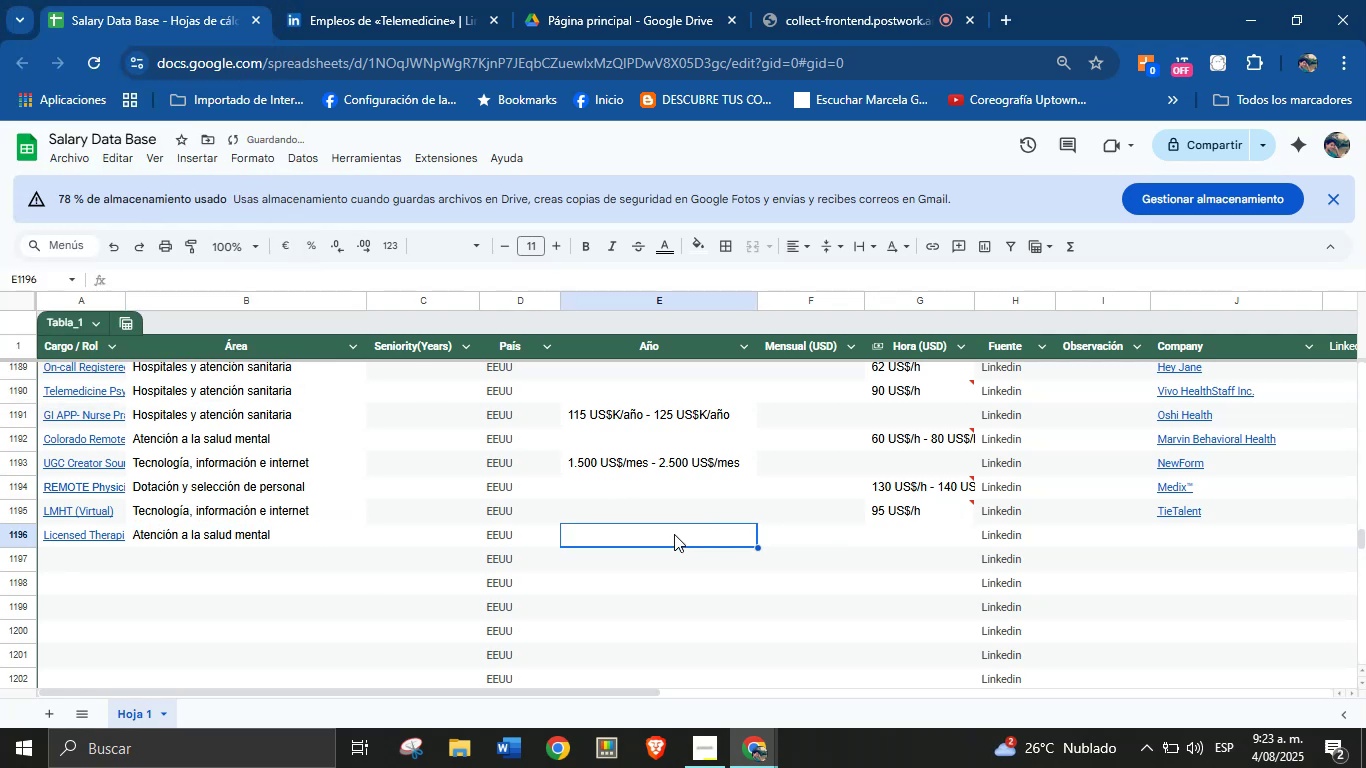 
key(Meta+MetaLeft)
 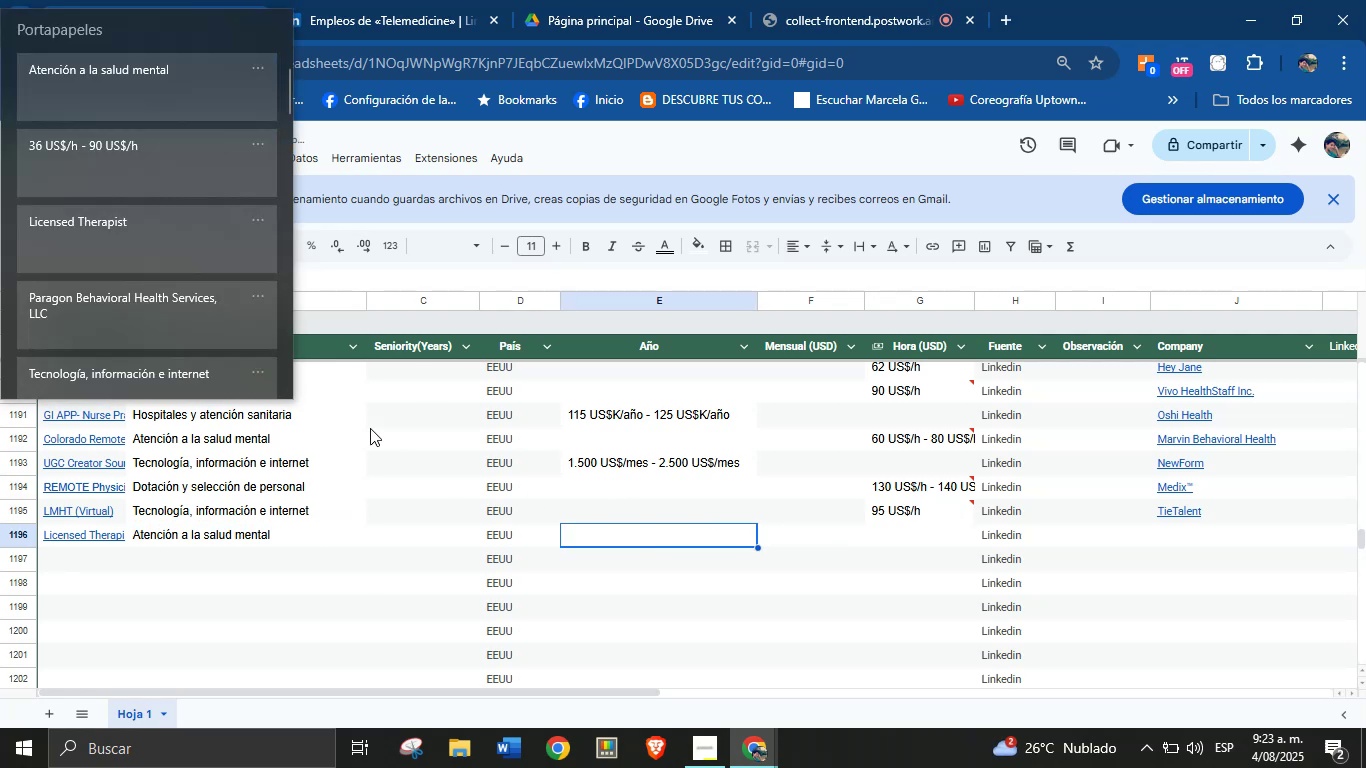 
key(Meta+MetaLeft)
 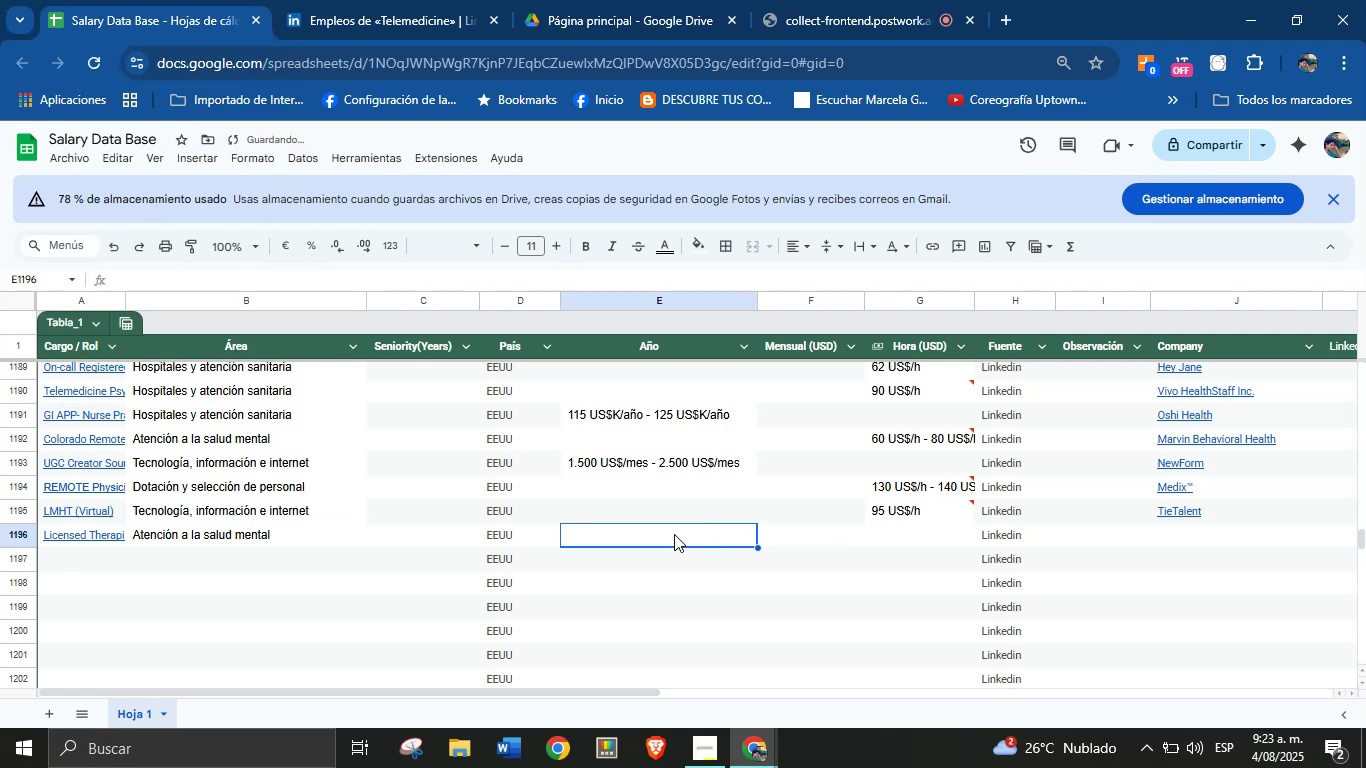 
key(Meta+V)
 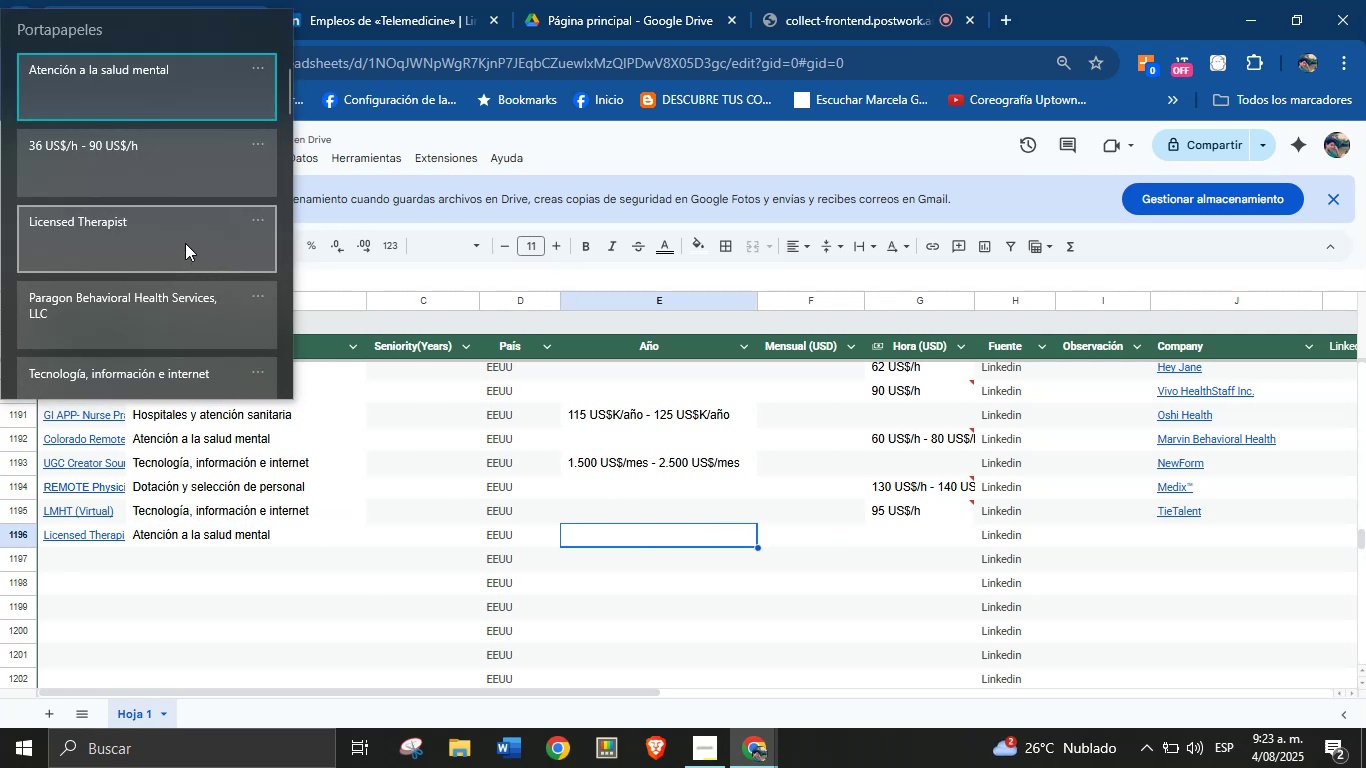 
left_click([181, 171])
 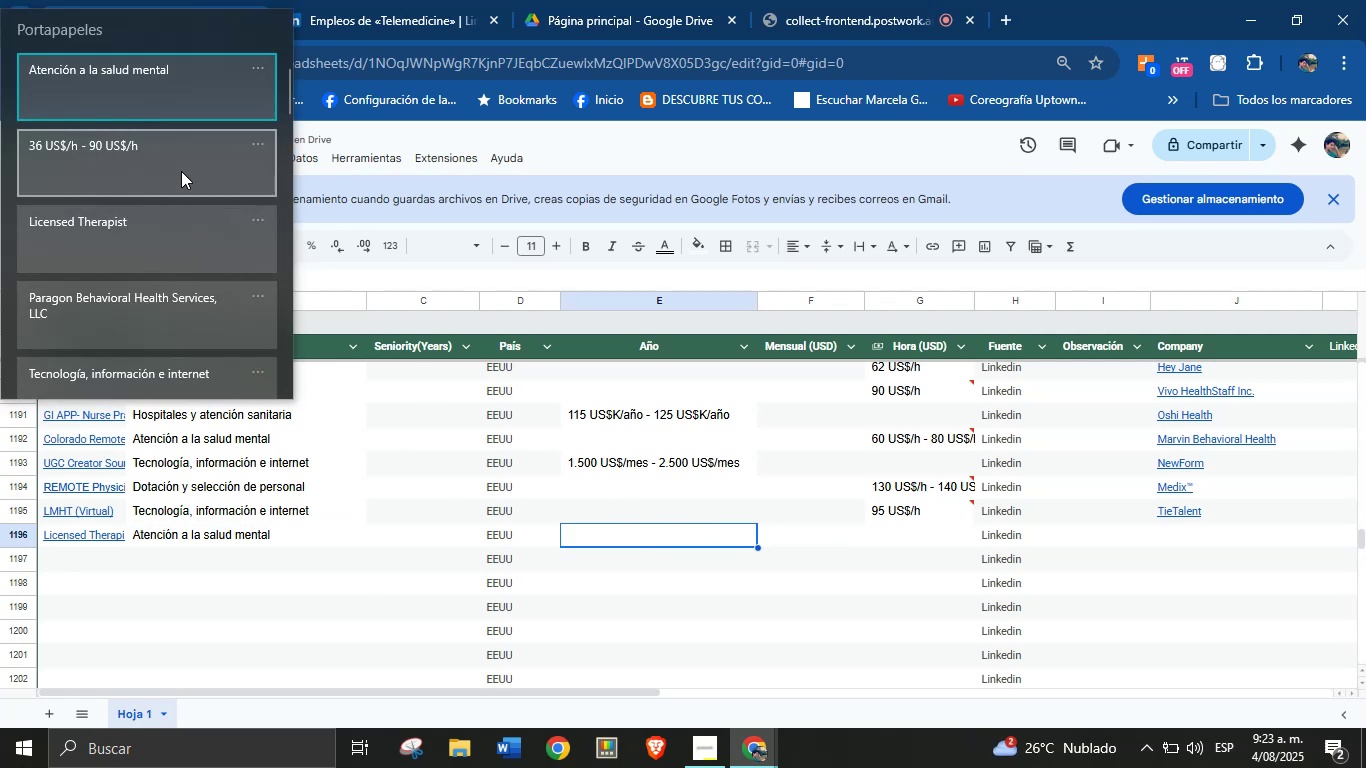 
key(Control+ControlLeft)
 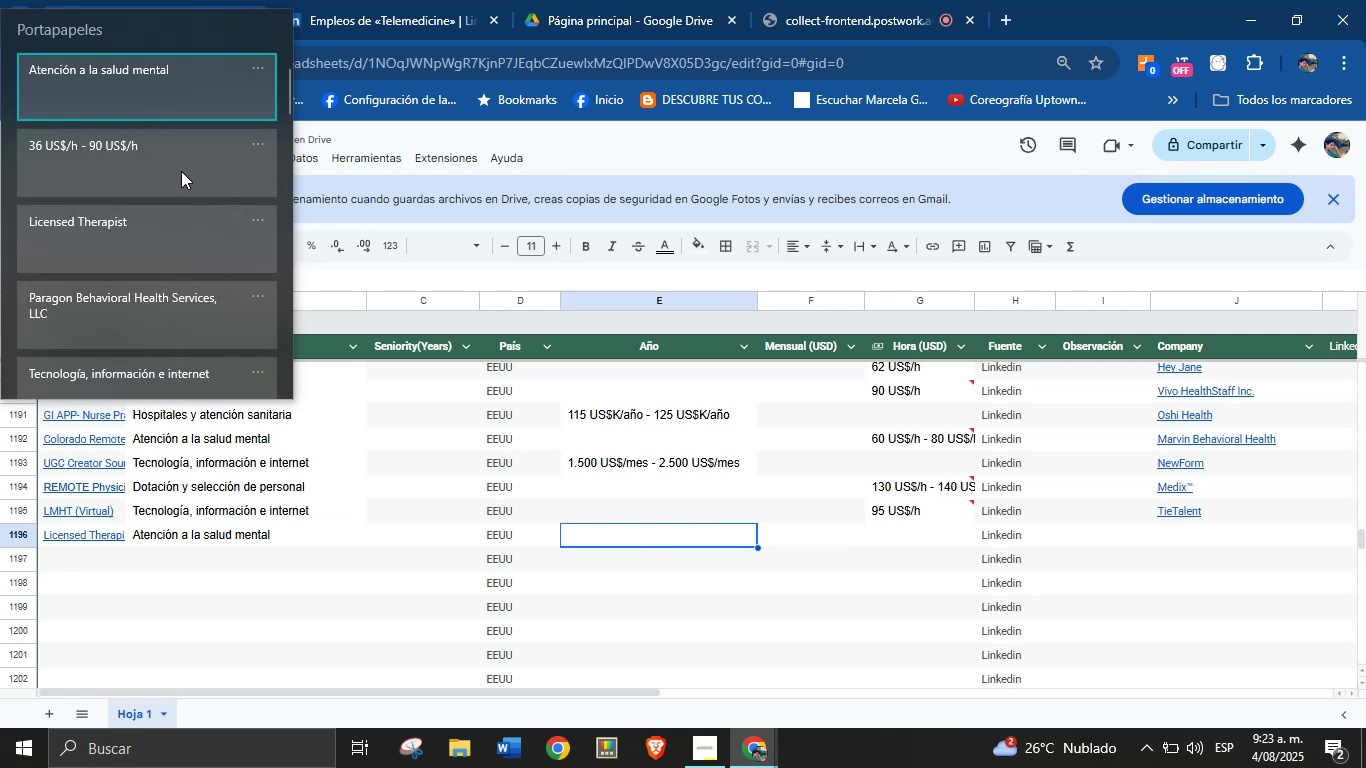 
key(Control+V)
 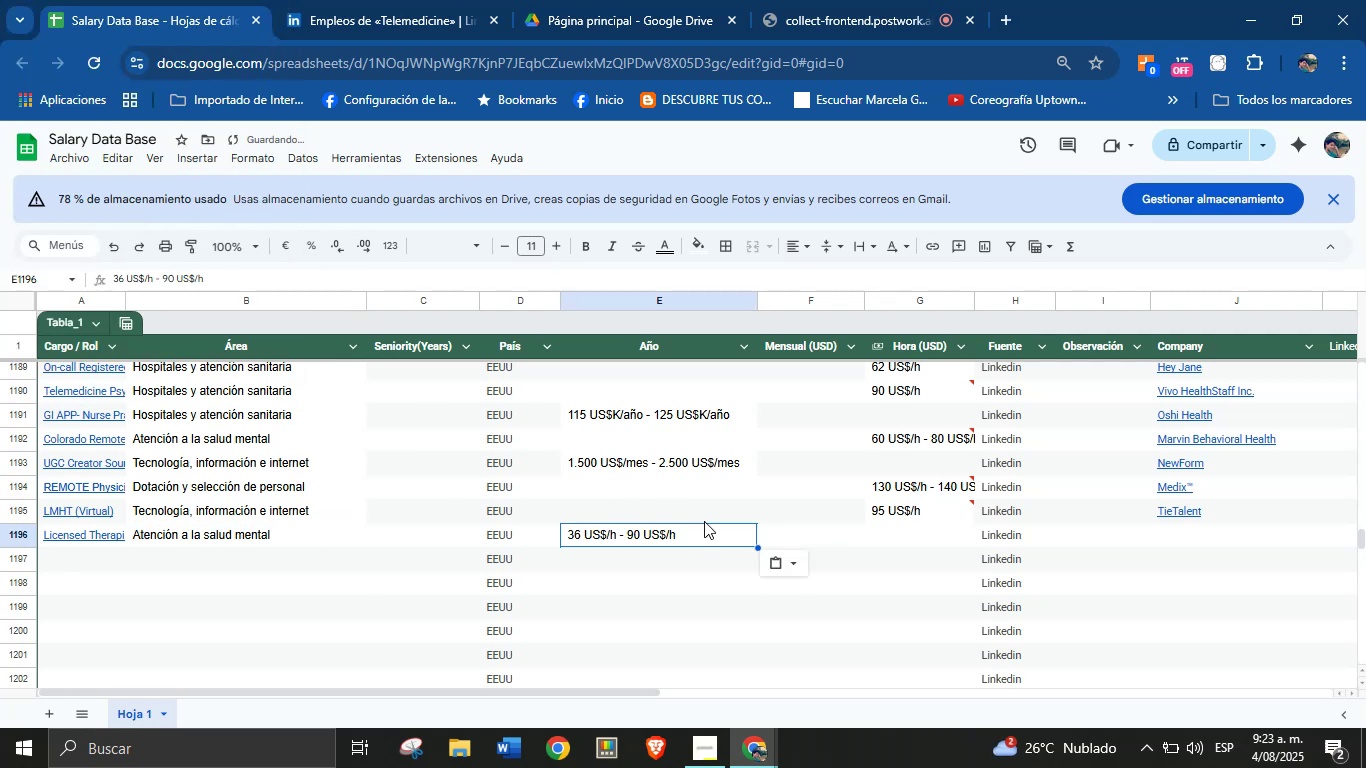 
left_click_drag(start_coordinate=[704, 525], to_coordinate=[891, 539])
 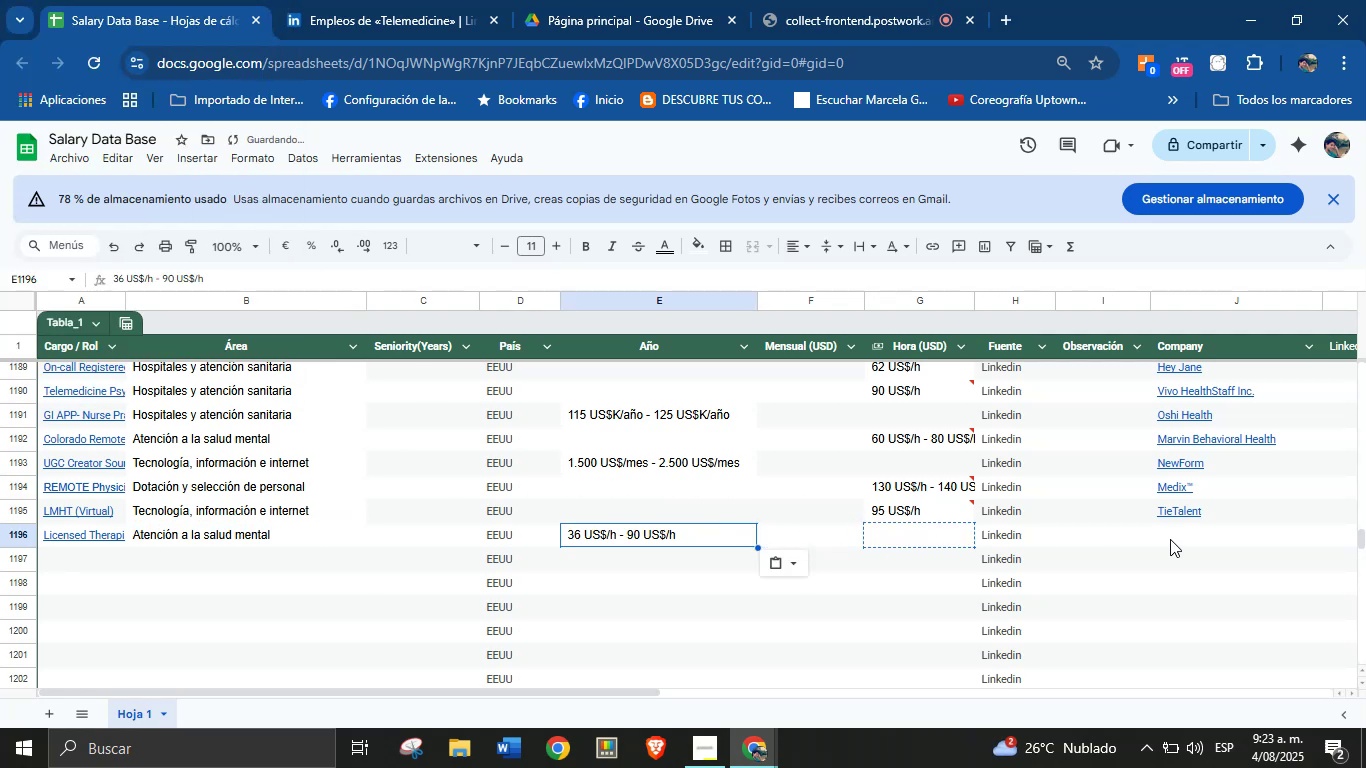 
left_click([1170, 538])
 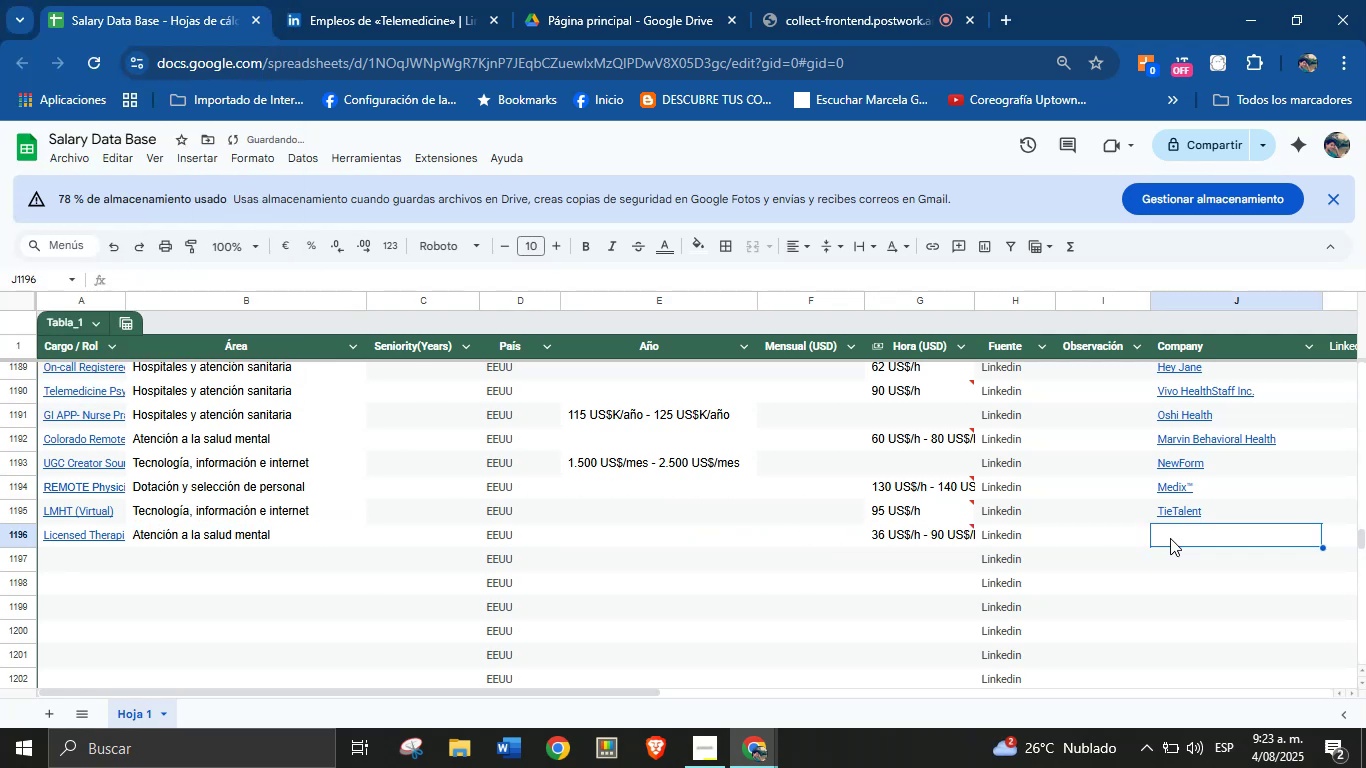 
key(Meta+MetaLeft)
 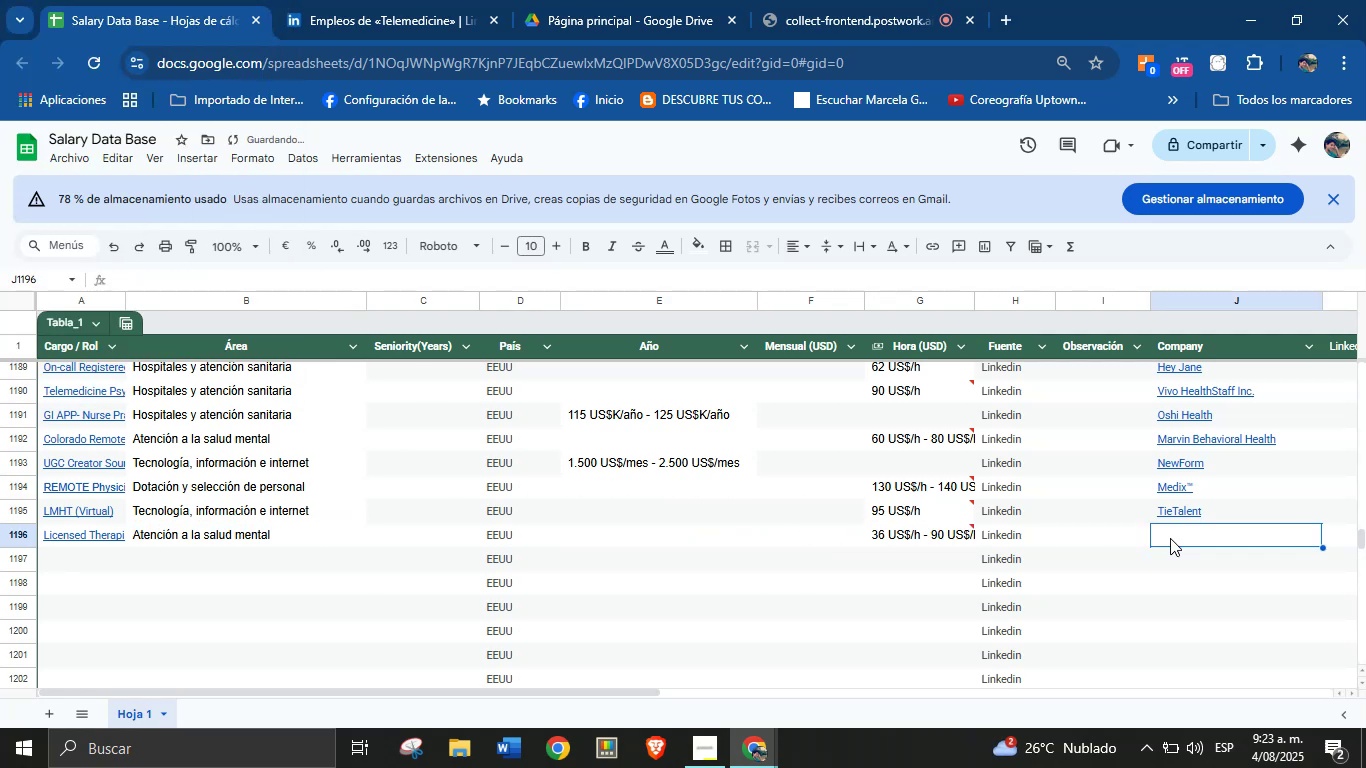 
key(Meta+MetaLeft)
 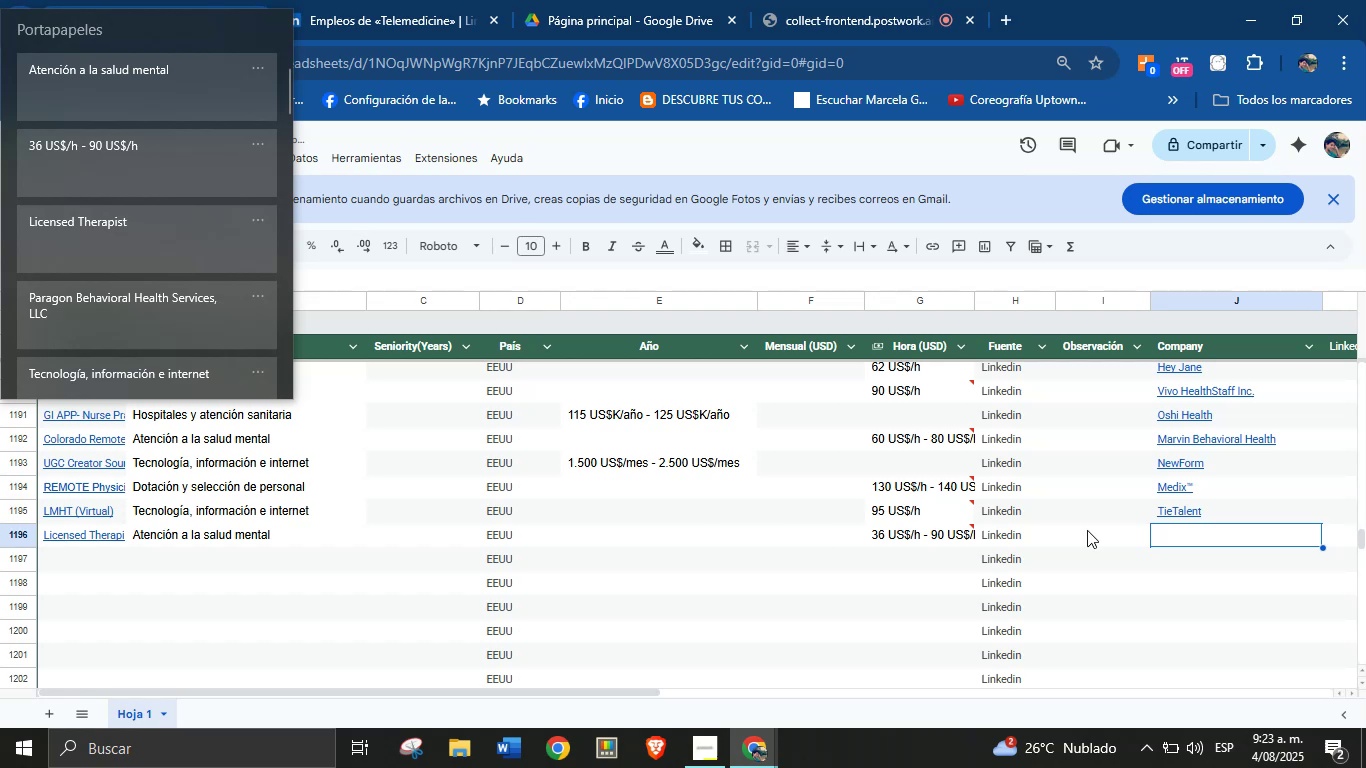 
key(Meta+V)
 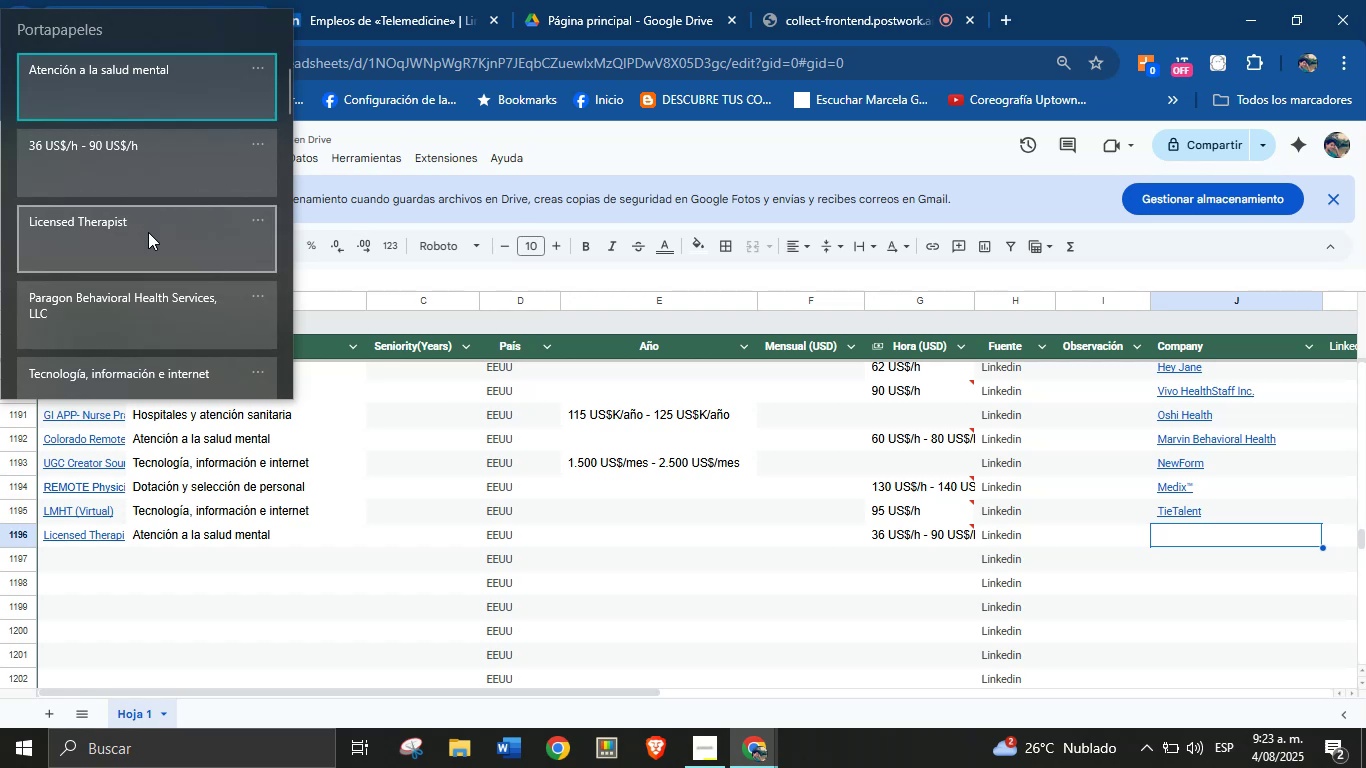 
wait(6.3)
 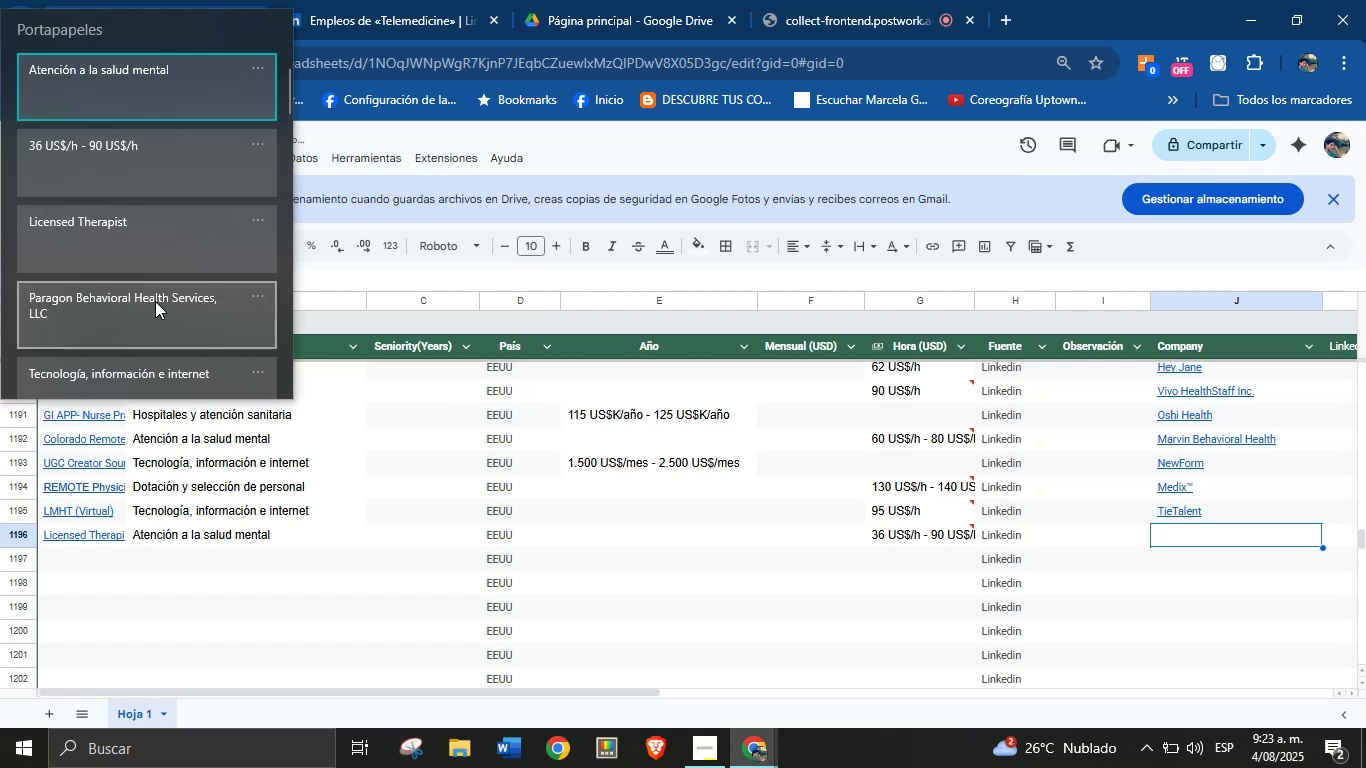 
left_click([139, 291])
 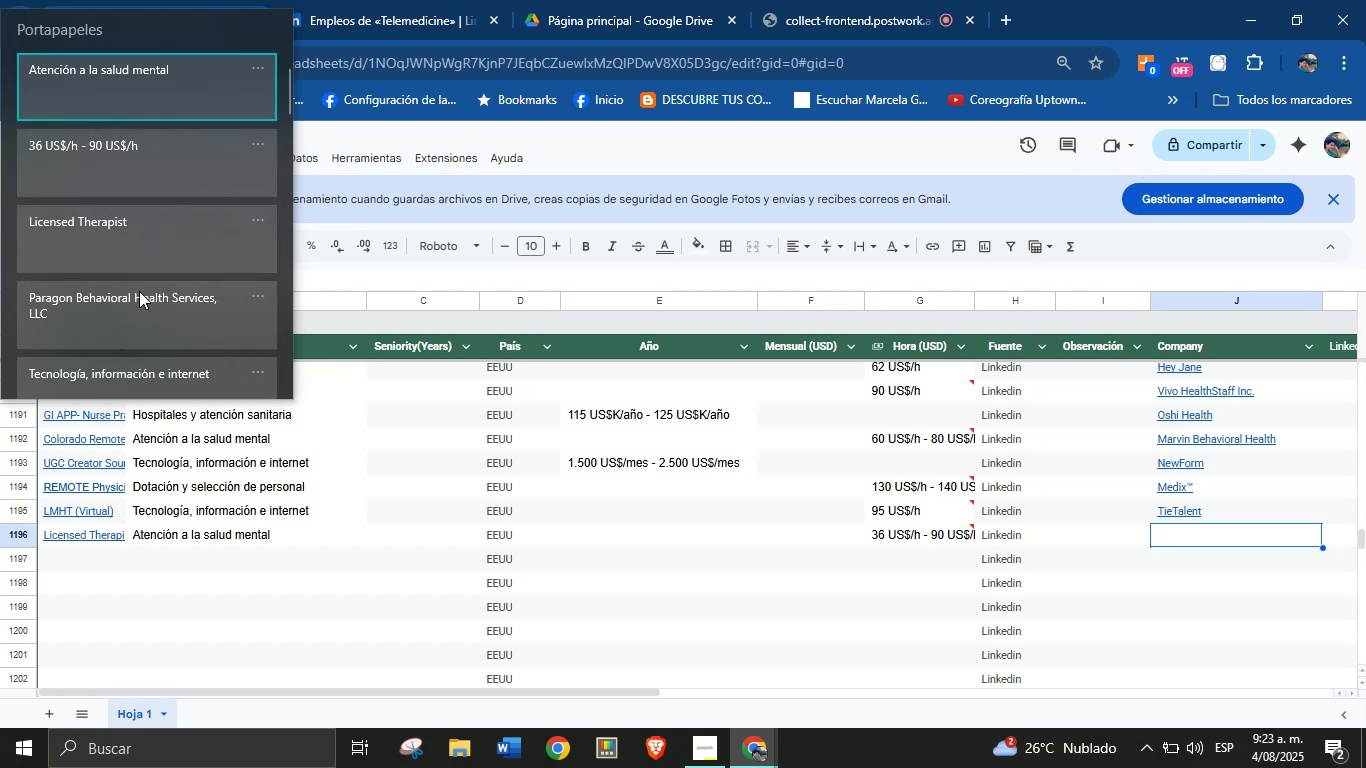 
key(Control+ControlLeft)
 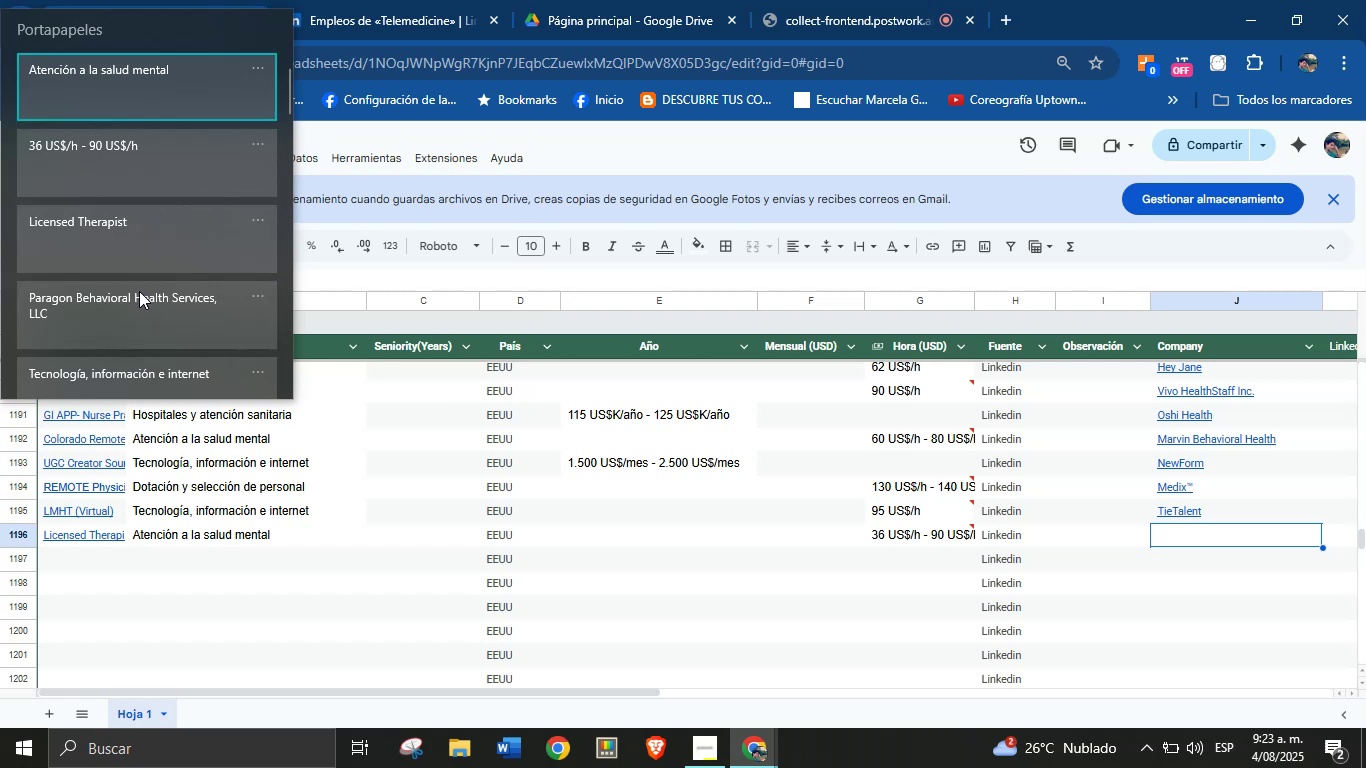 
key(Control+V)
 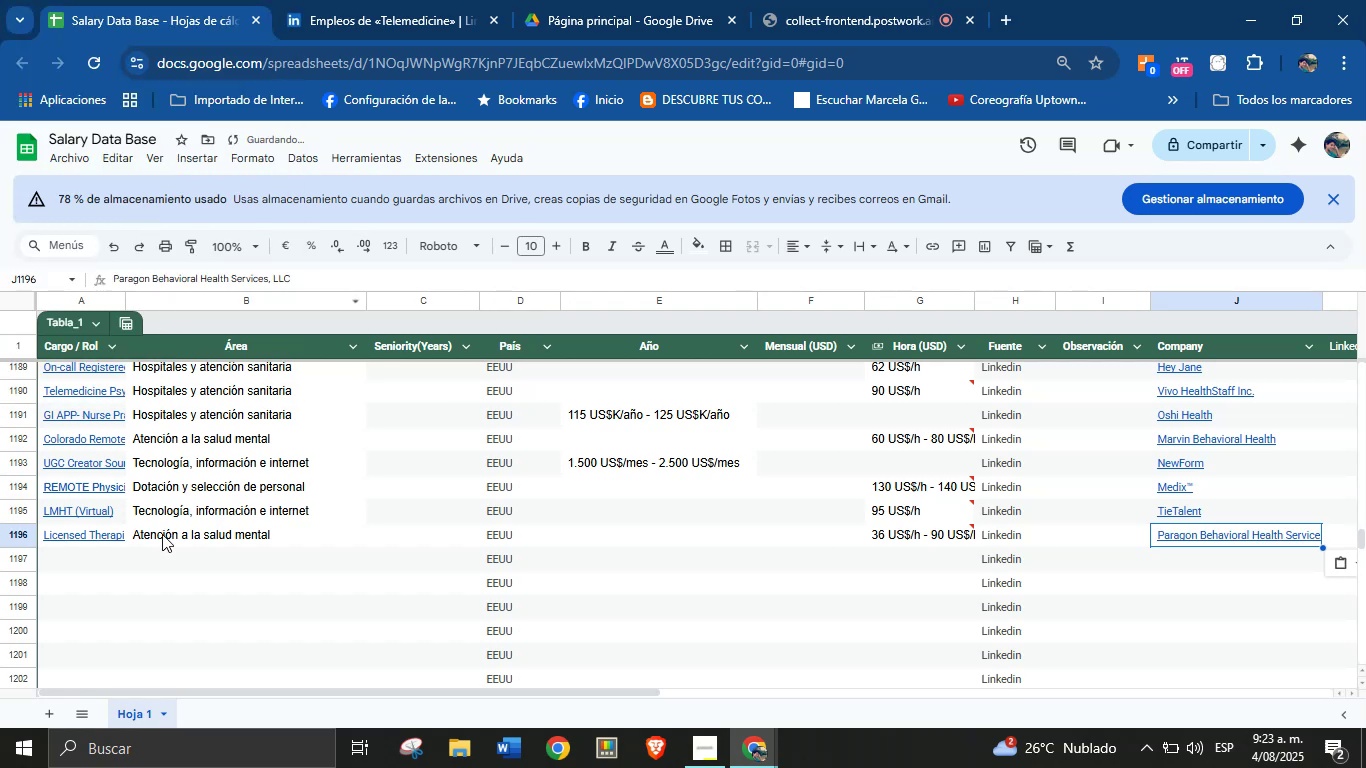 
left_click([82, 557])
 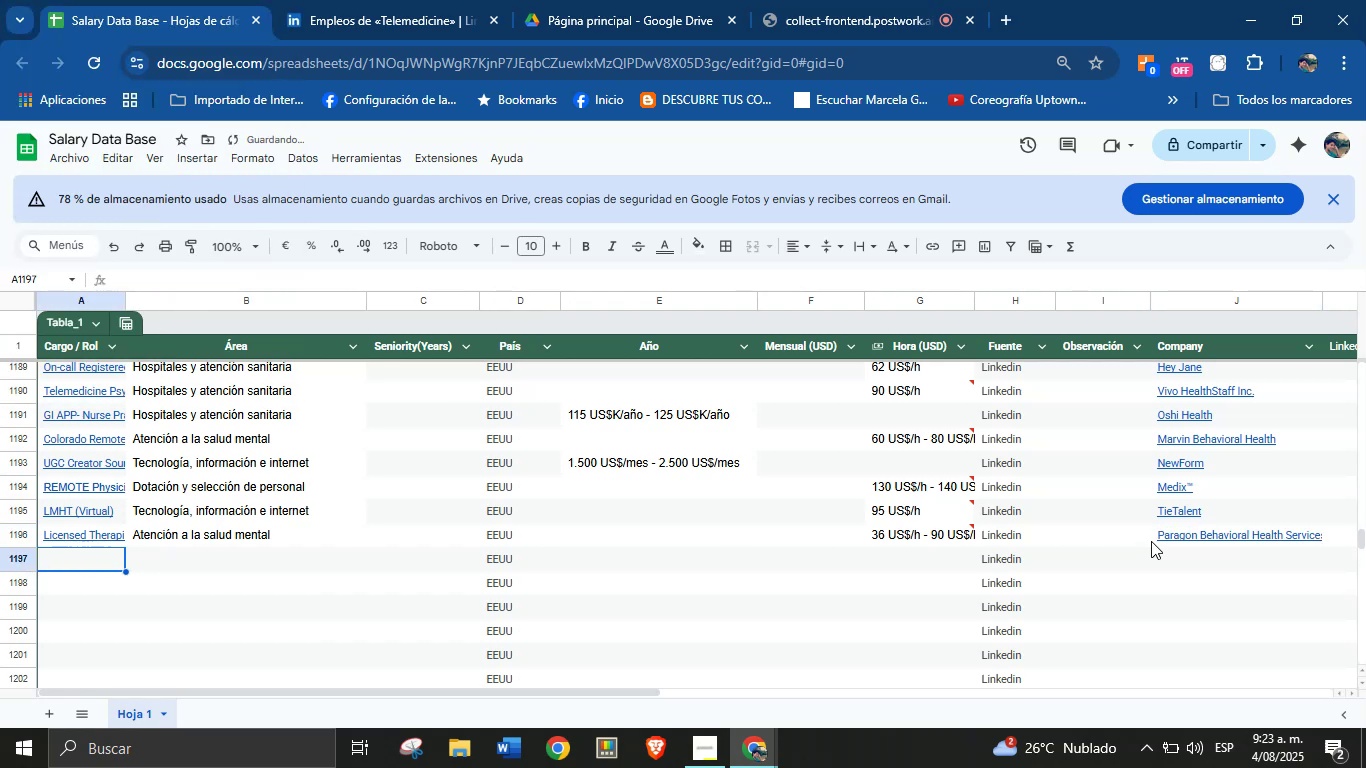 
left_click([1172, 537])
 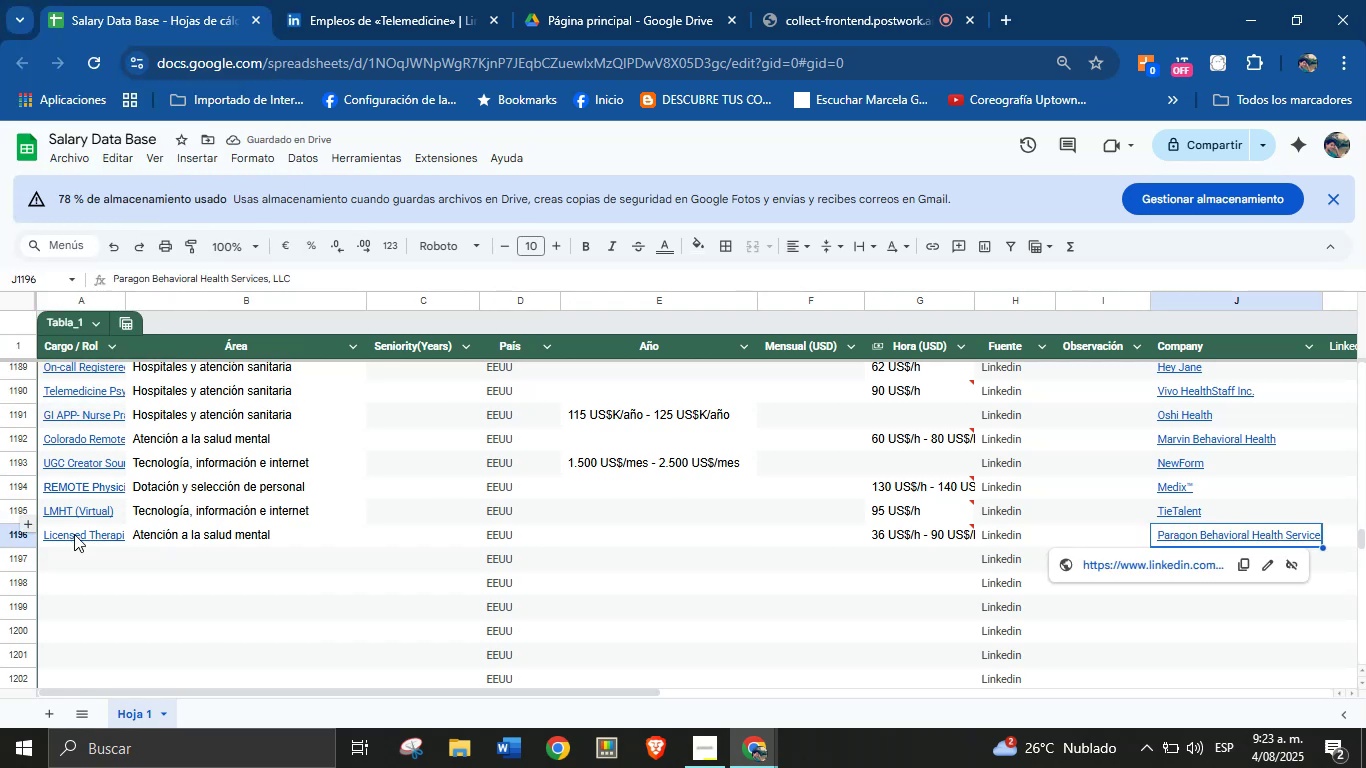 
left_click([91, 538])
 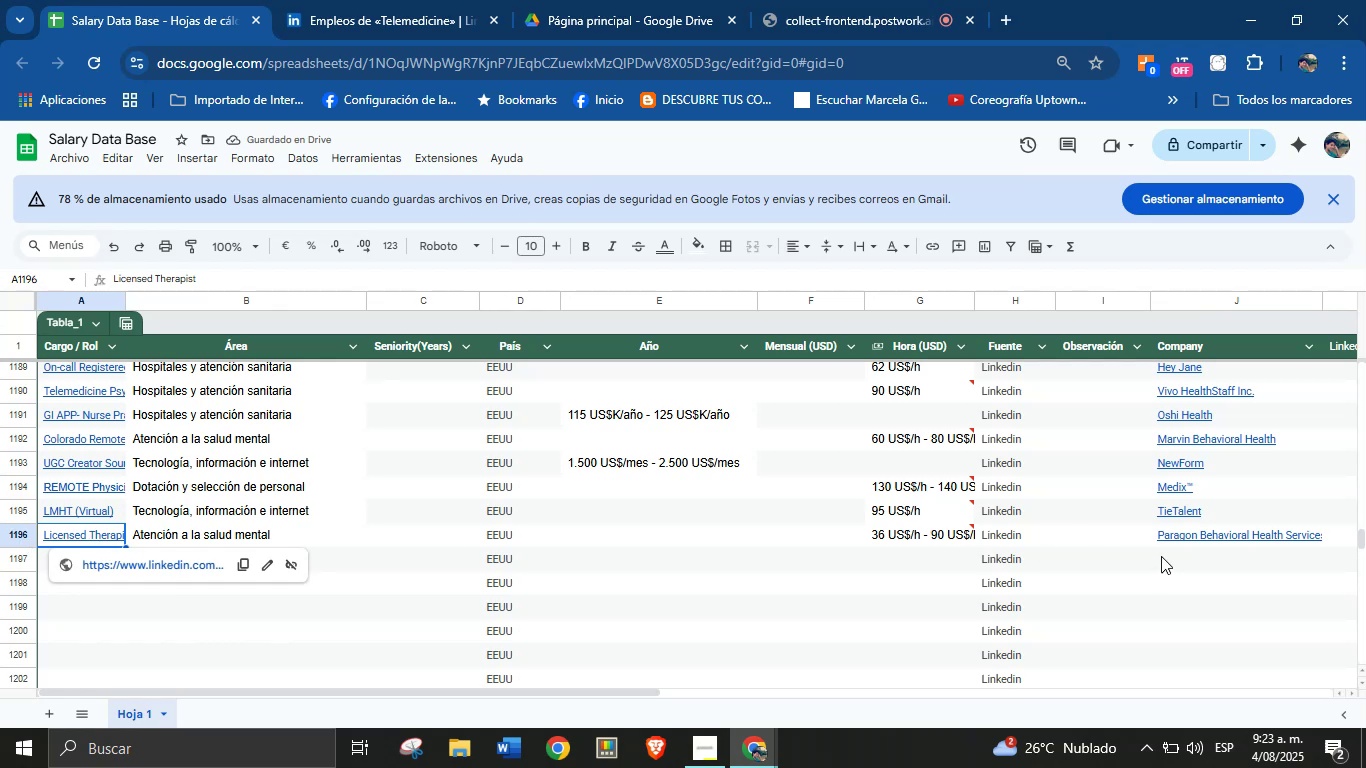 
left_click([1192, 537])
 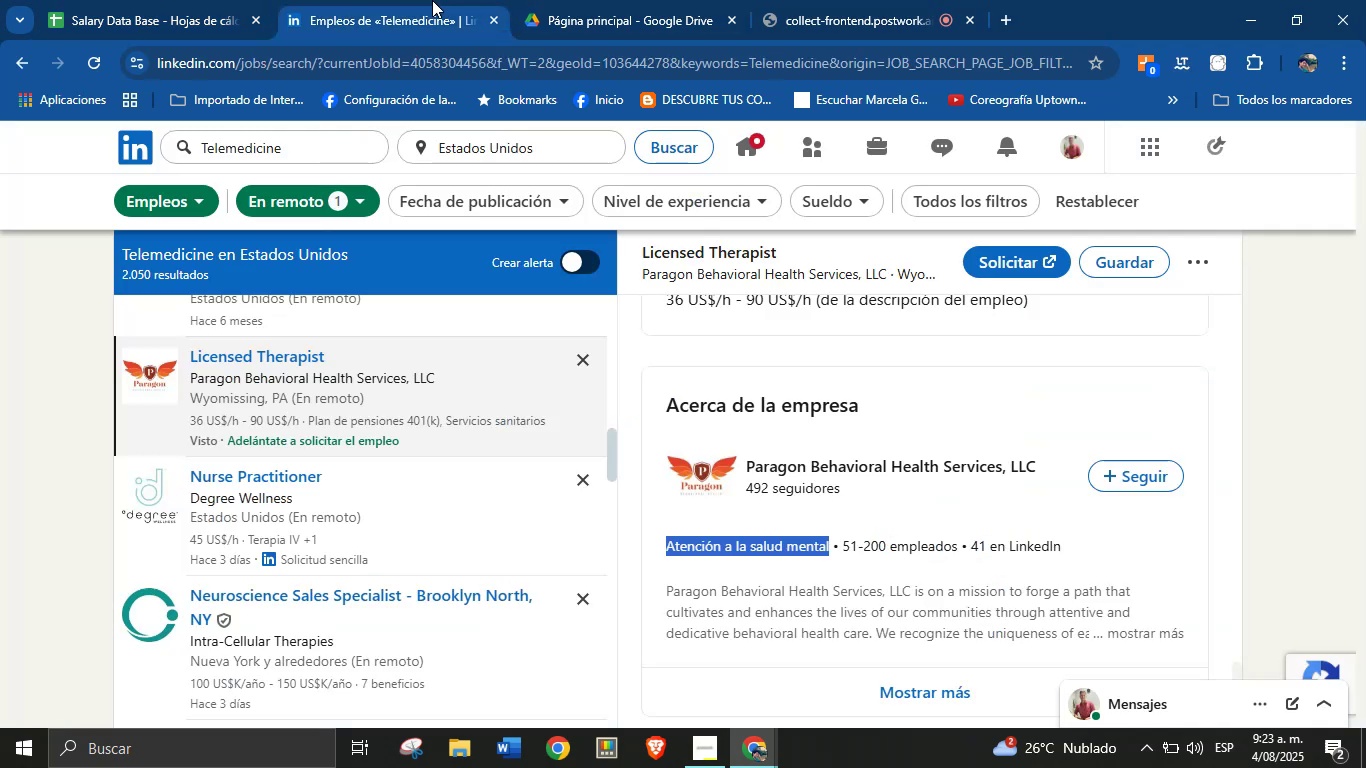 
scroll: coordinate [280, 486], scroll_direction: down, amount: 1.0
 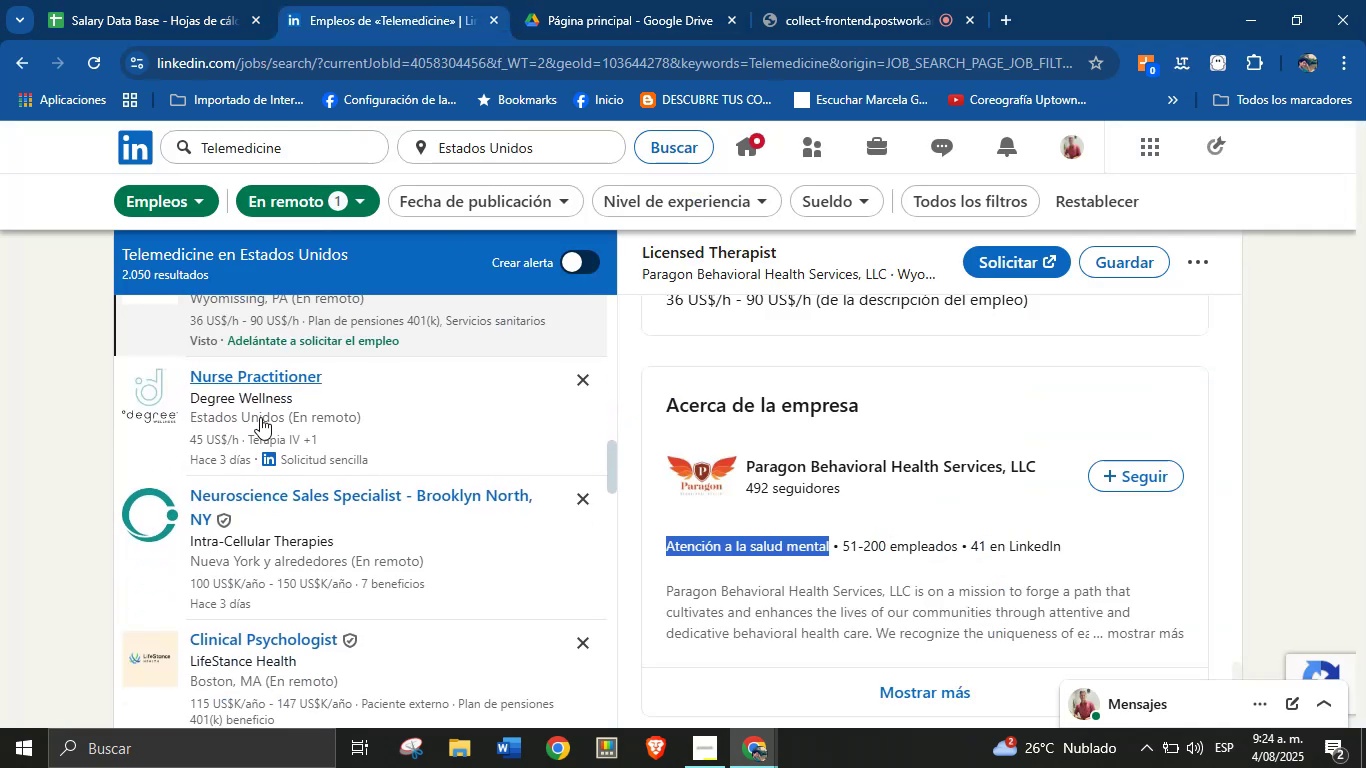 
left_click([273, 409])
 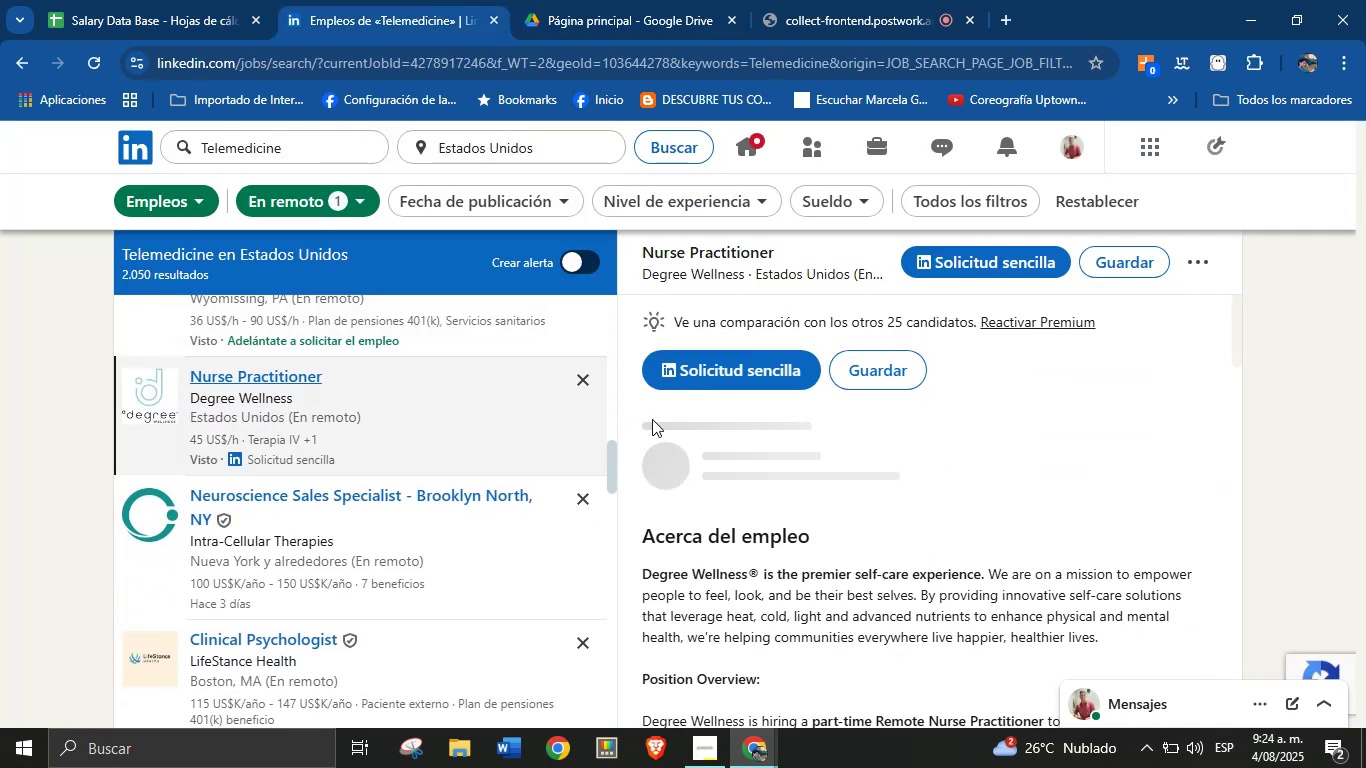 
scroll: coordinate [881, 451], scroll_direction: up, amount: 2.0
 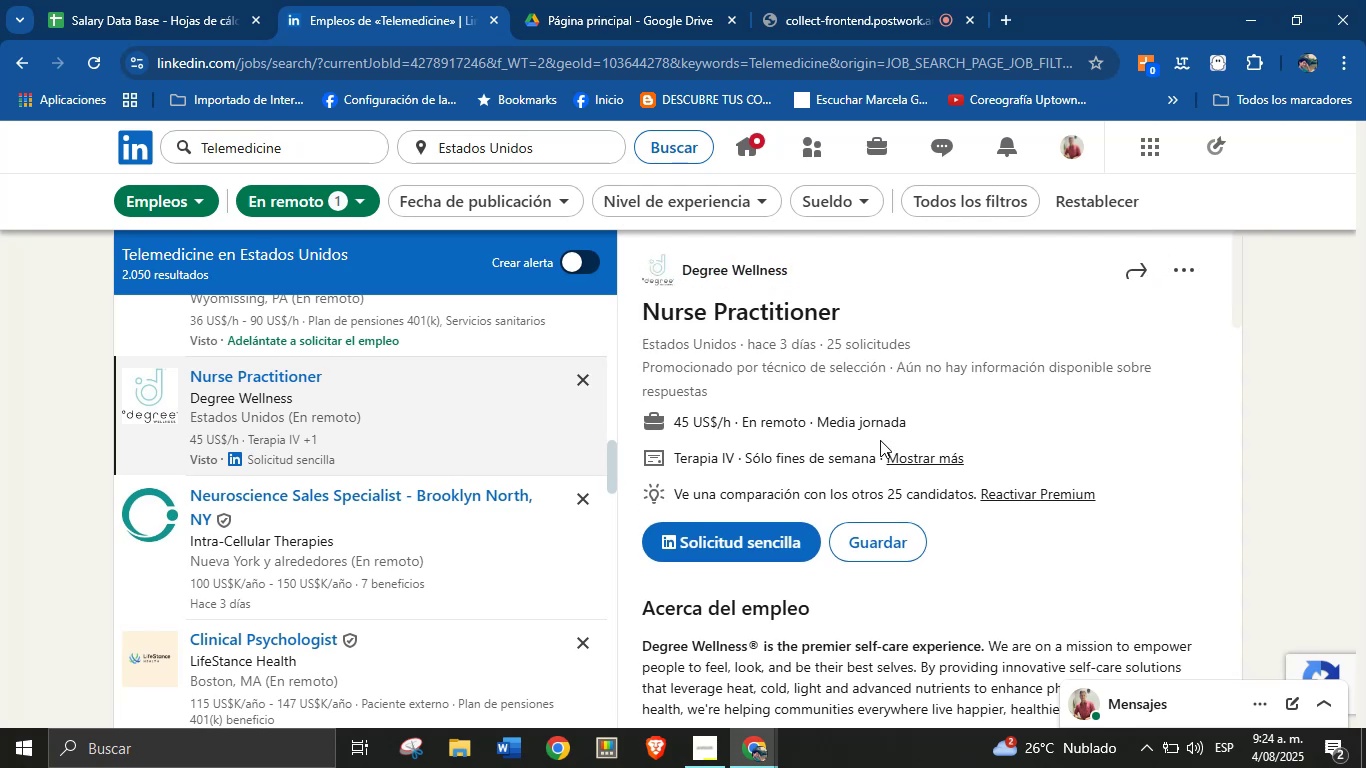 
scroll: coordinate [874, 434], scroll_direction: down, amount: 1.0
 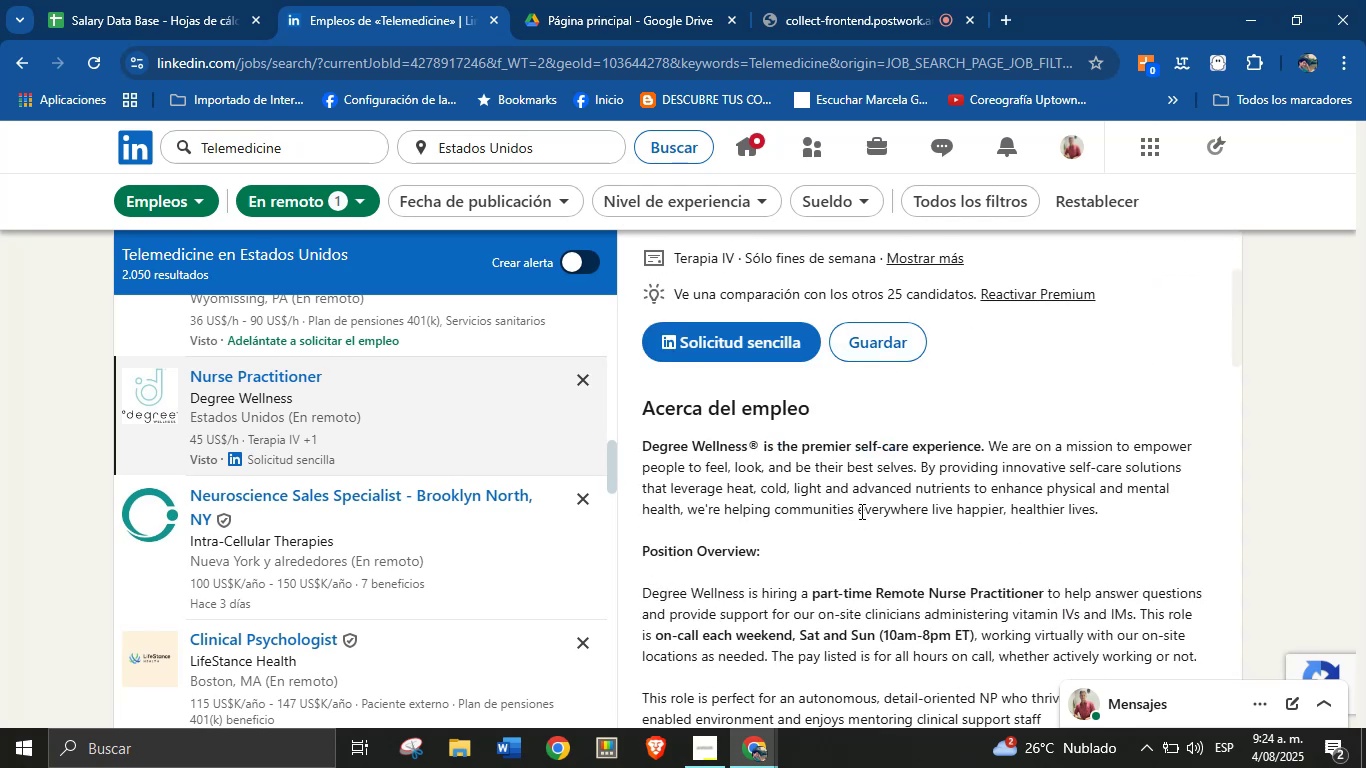 
scroll: coordinate [860, 501], scroll_direction: up, amount: 5.0
 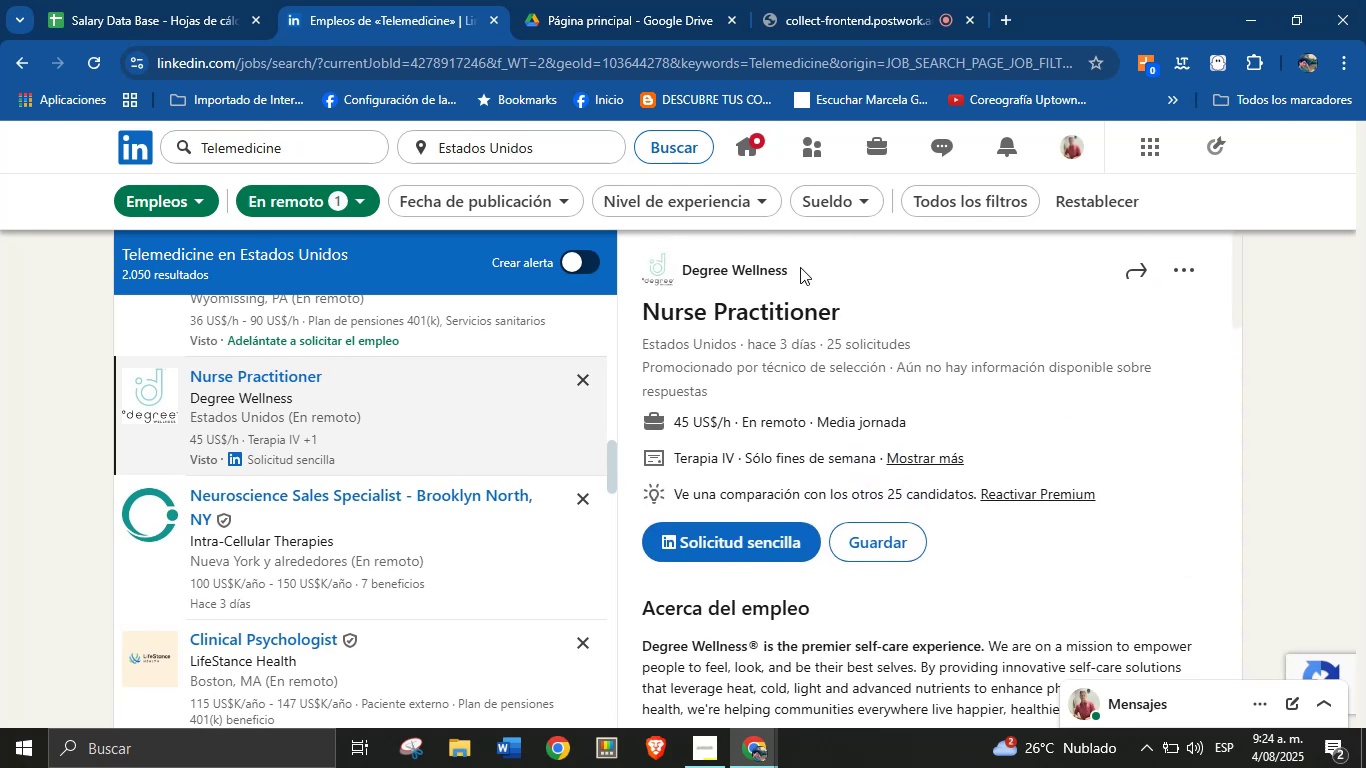 
left_click_drag(start_coordinate=[797, 267], to_coordinate=[681, 266])
 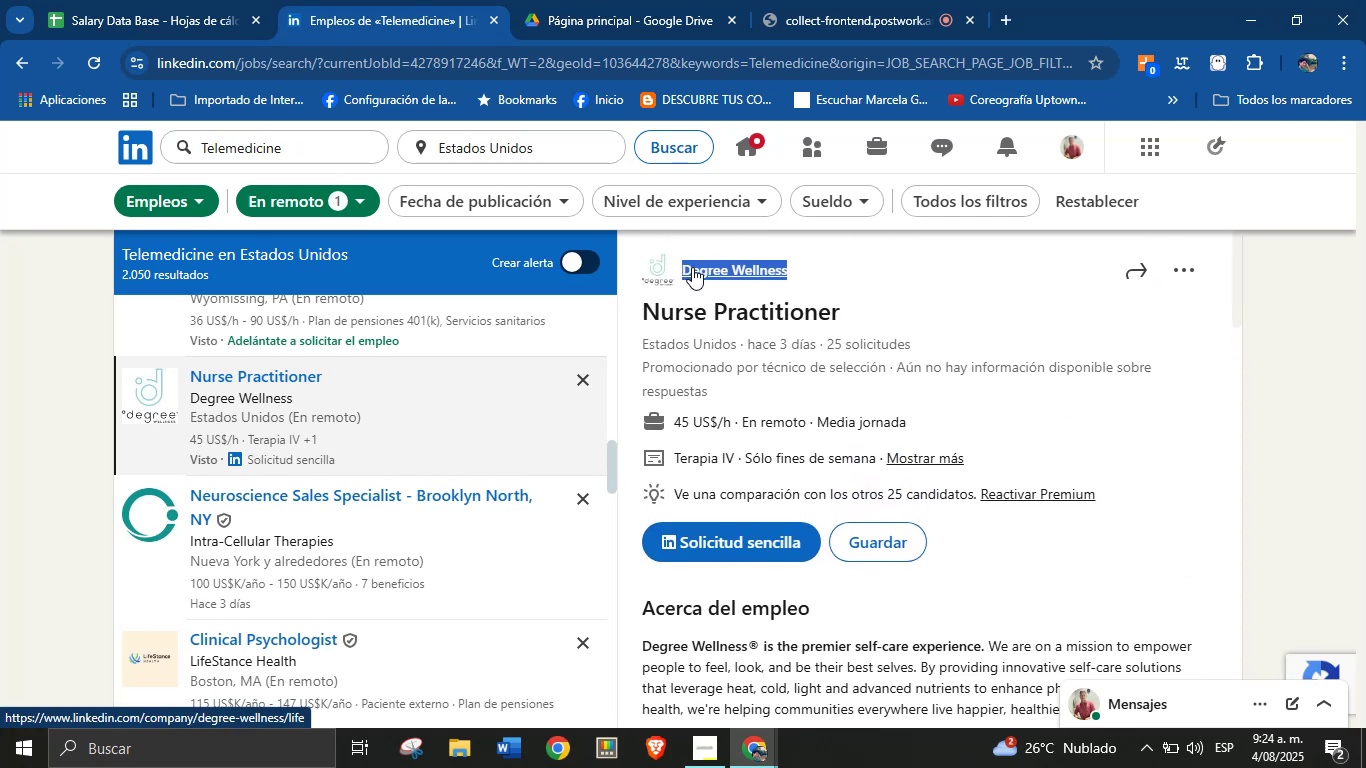 
key(Alt+Control+ControlLeft)
 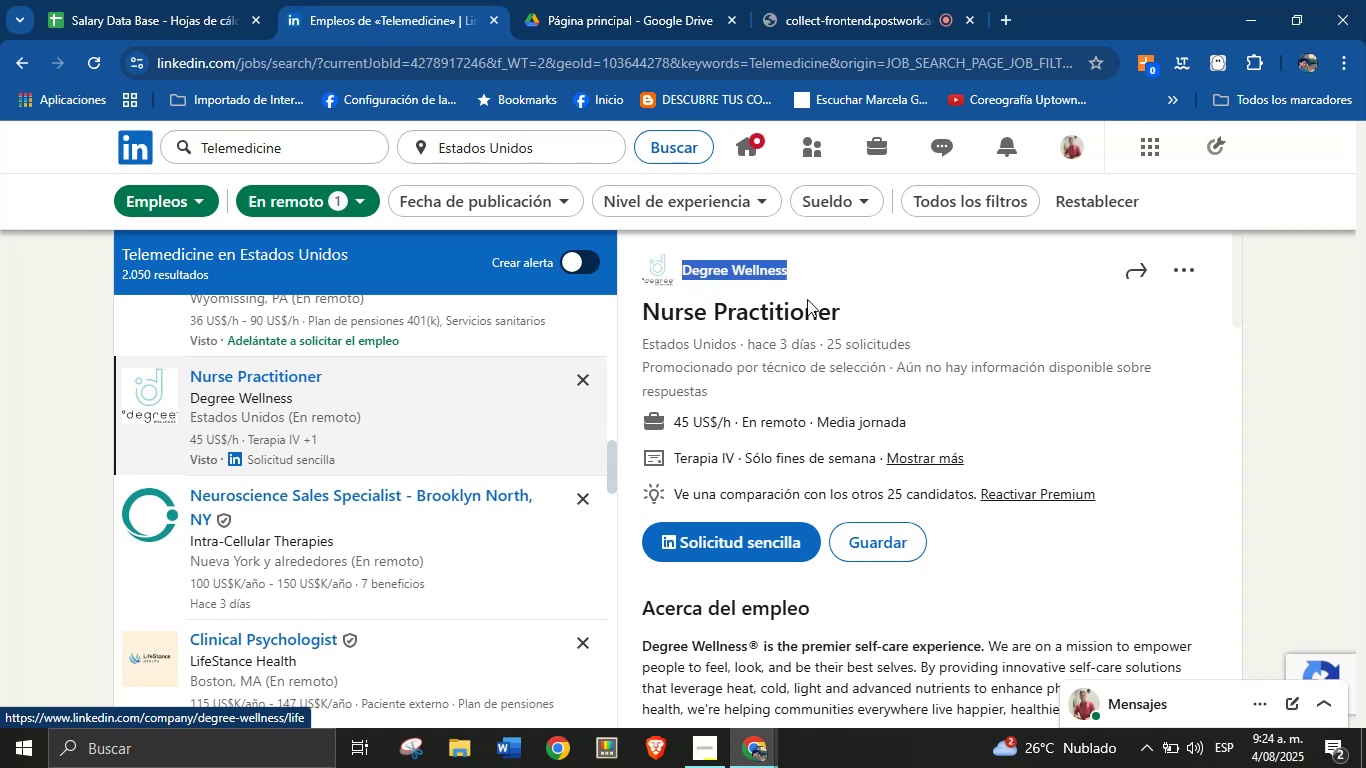 
key(Alt+AltLeft)
 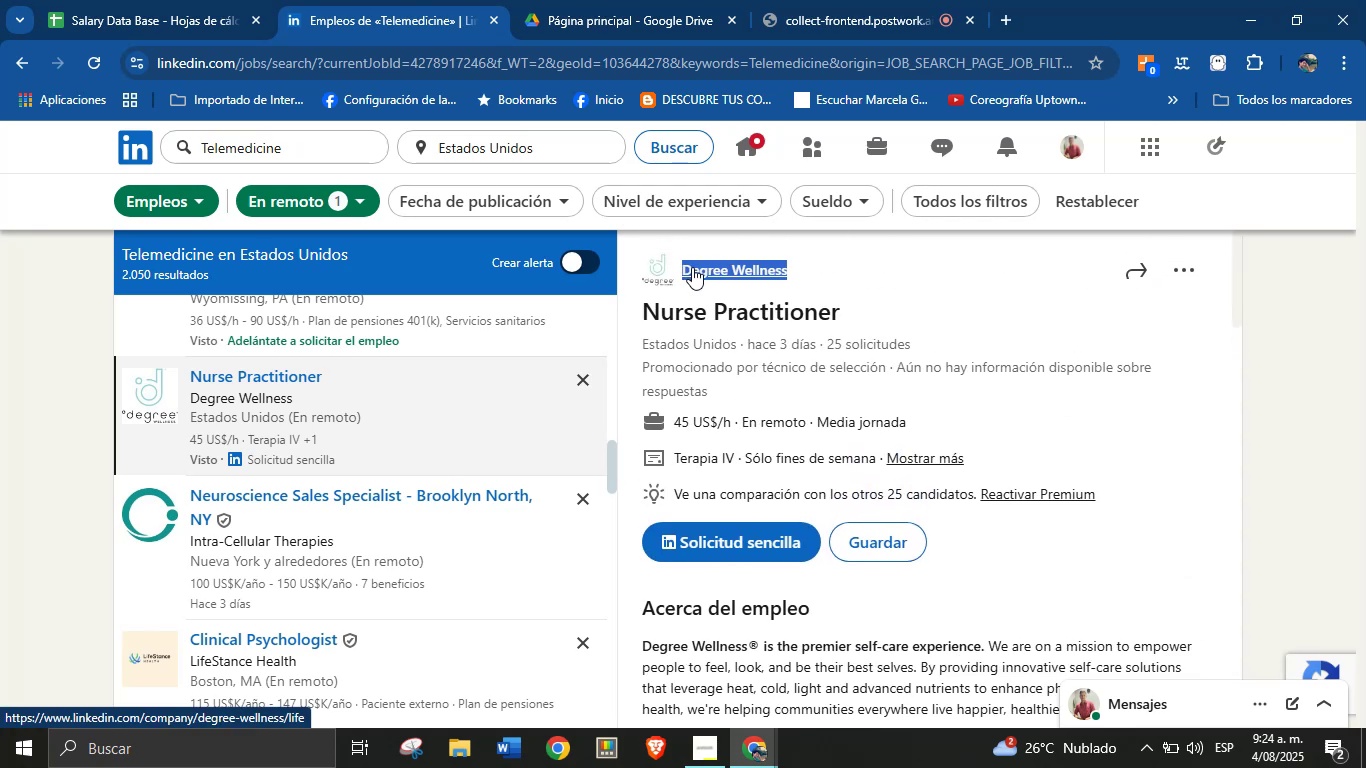 
key(Alt+Control+C)
 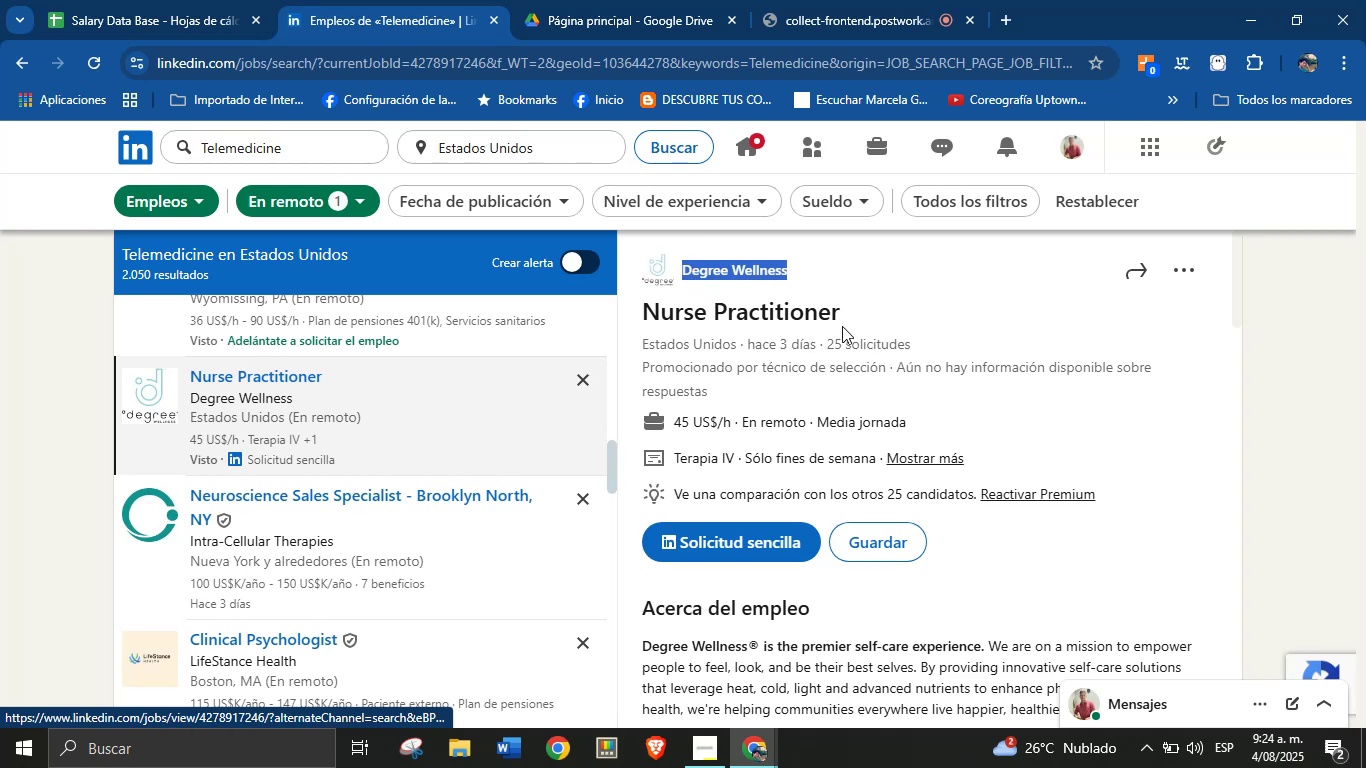 
left_click([830, 363])
 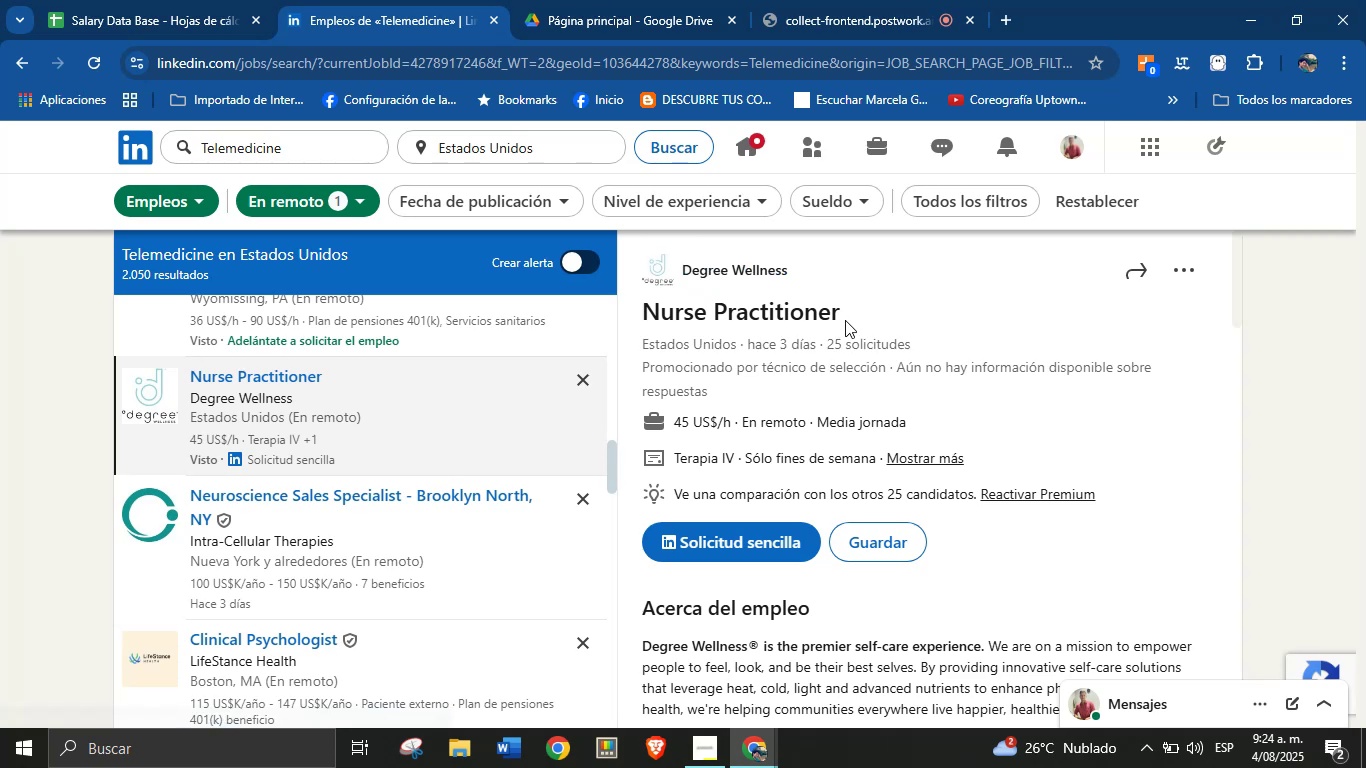 
left_click_drag(start_coordinate=[847, 313], to_coordinate=[647, 313])
 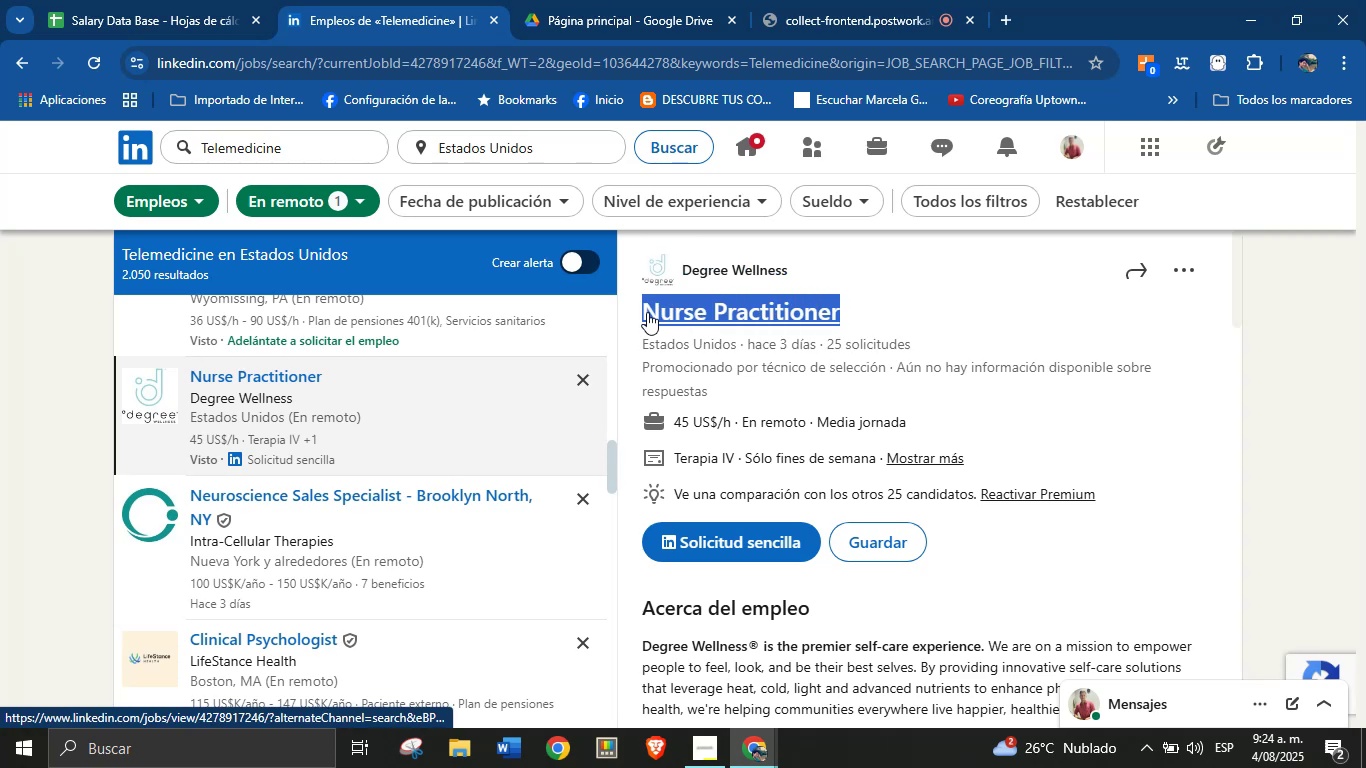 
key(Alt+AltLeft)
 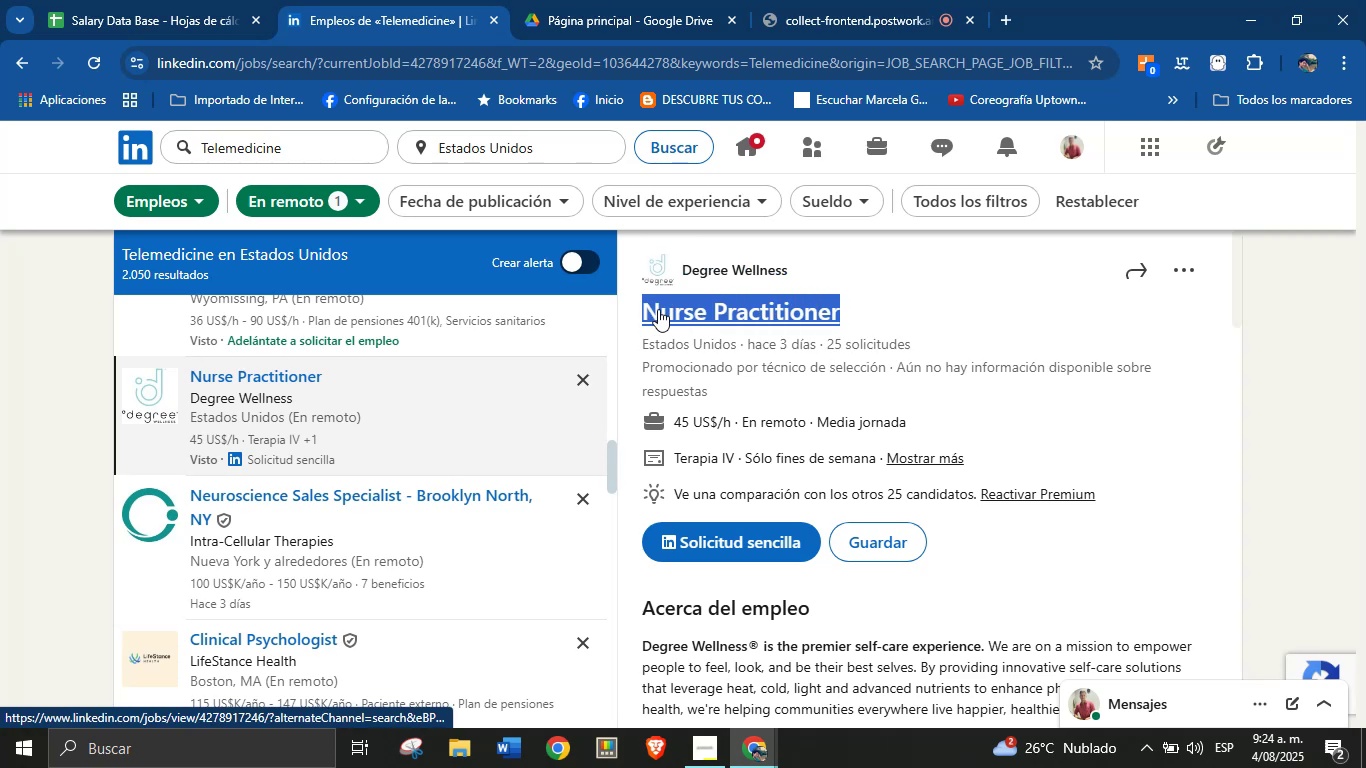 
key(Alt+Control+ControlLeft)
 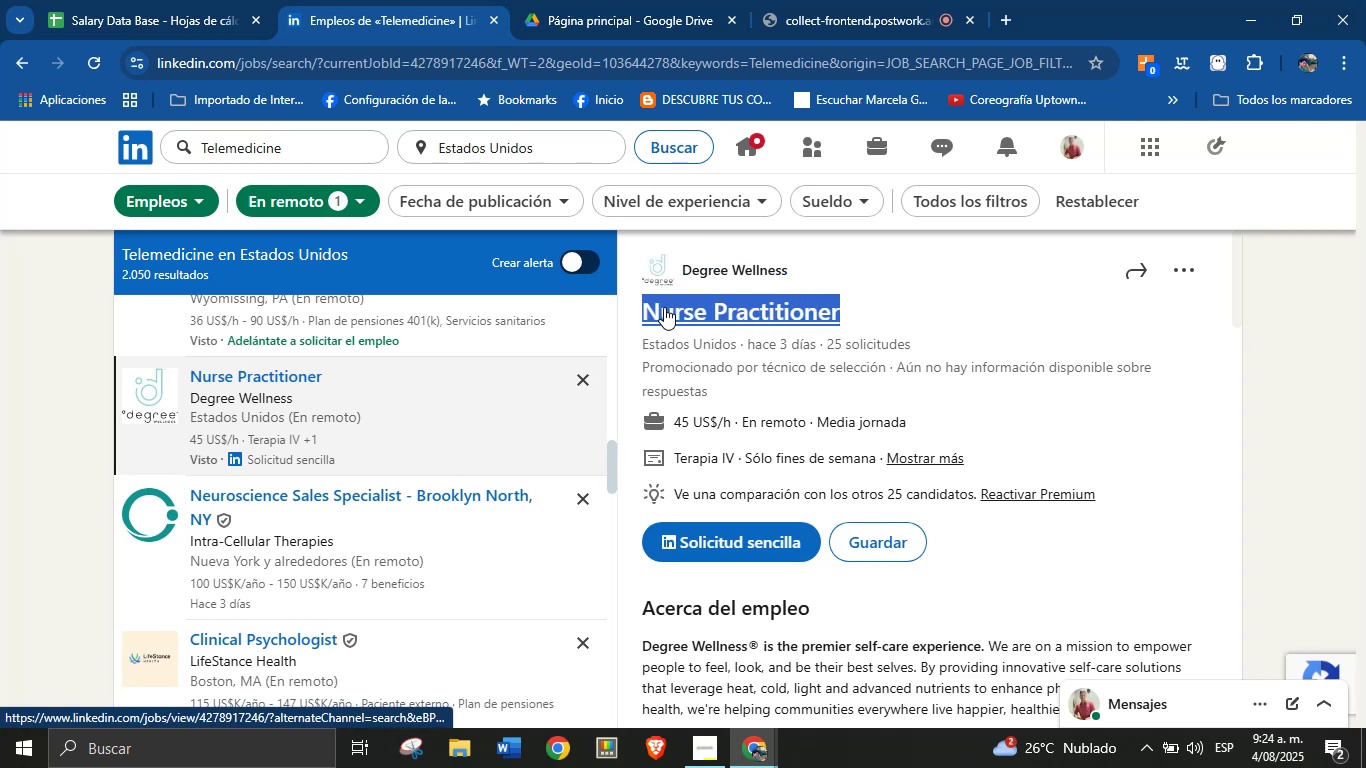 
key(Alt+Control+C)
 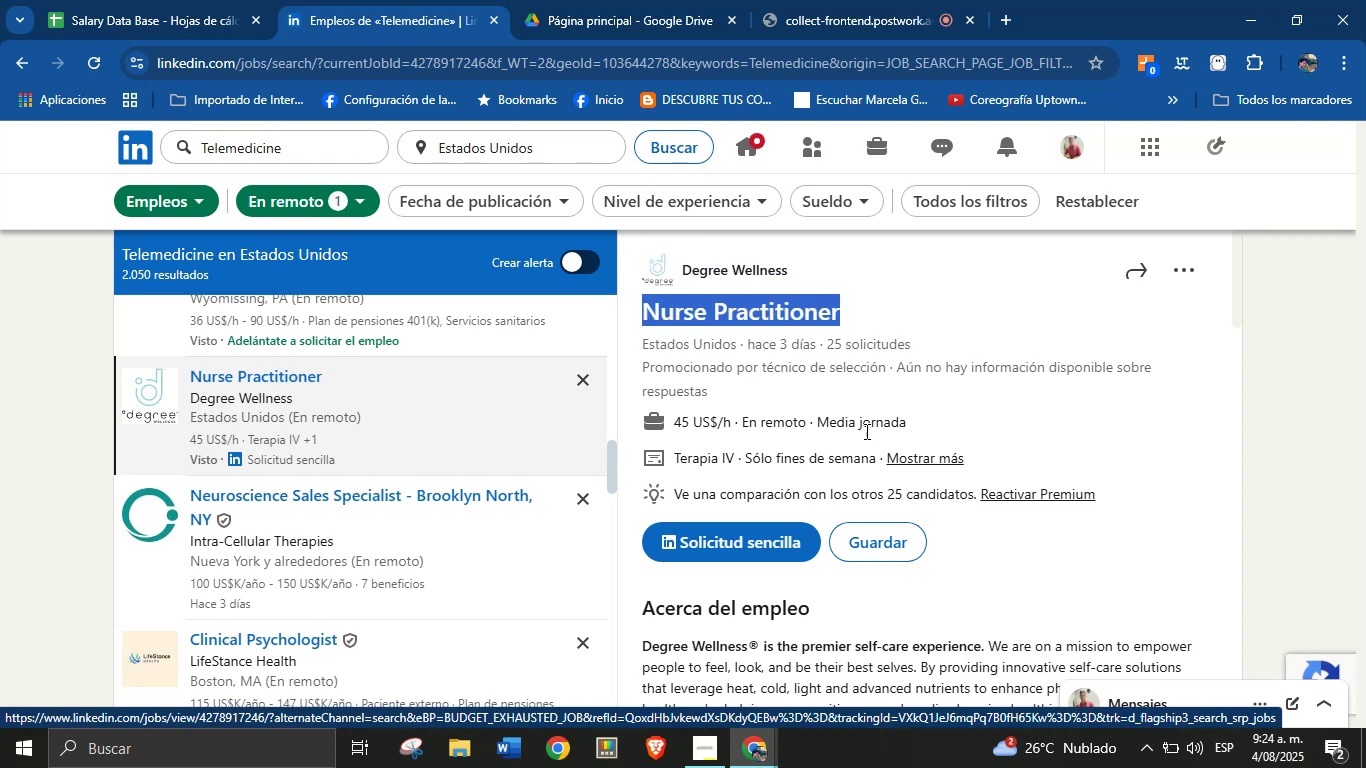 
scroll: coordinate [917, 507], scroll_direction: down, amount: 20.0
 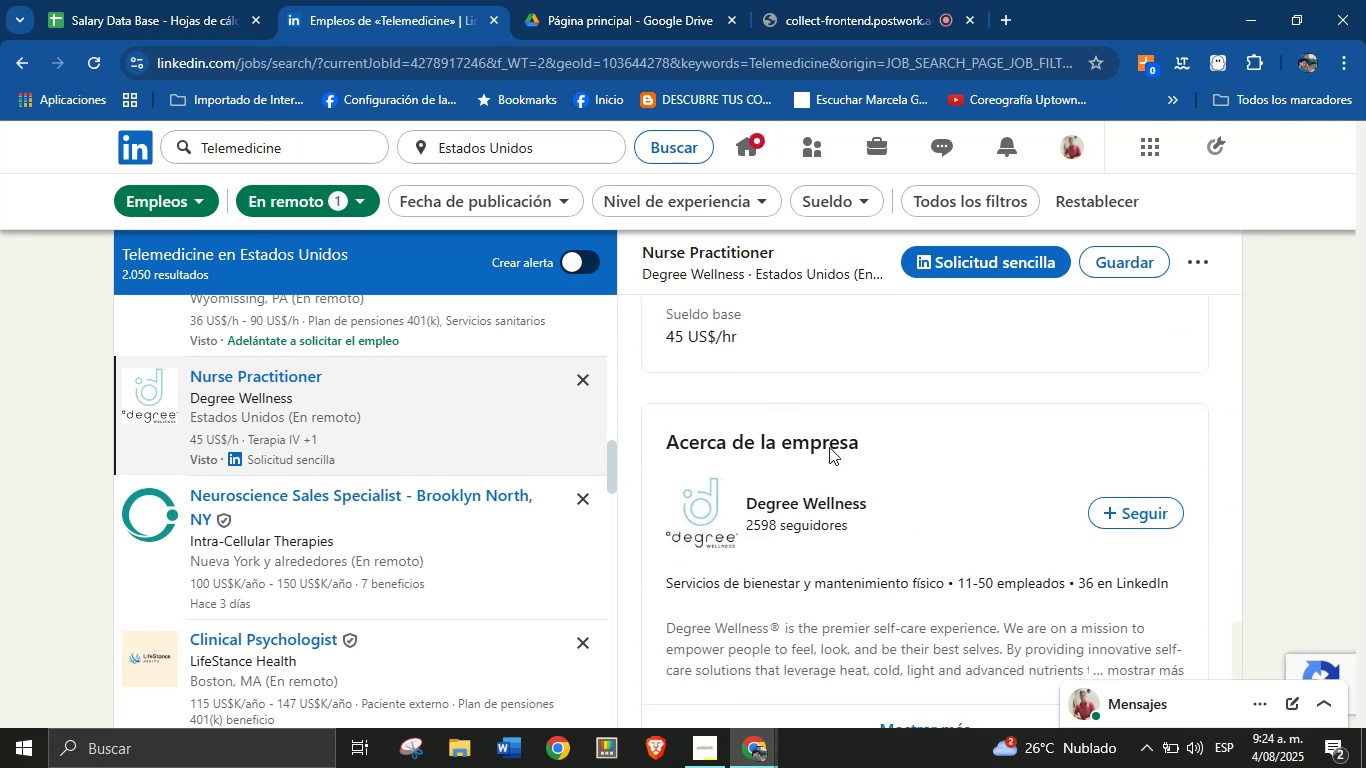 
left_click_drag(start_coordinate=[744, 338], to_coordinate=[669, 339])
 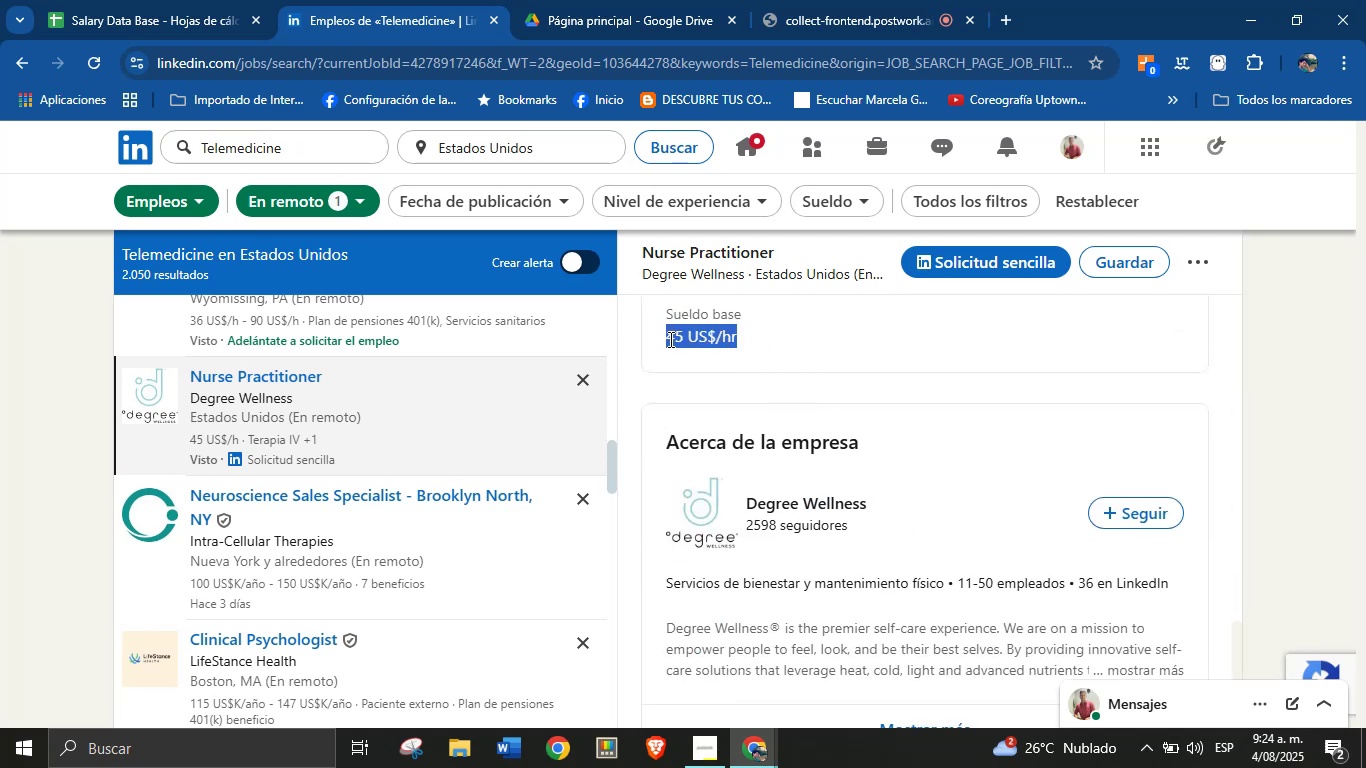 
key(Alt+AltLeft)
 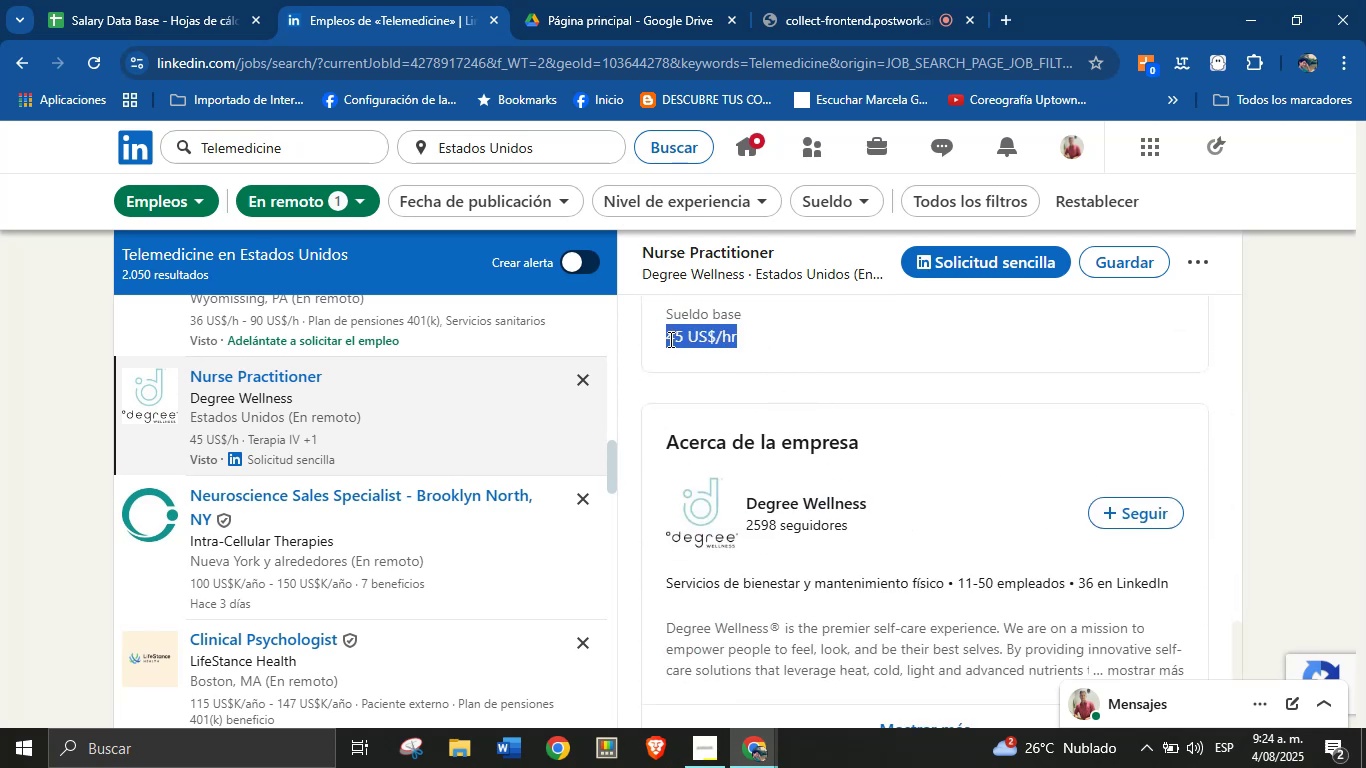 
key(Alt+Control+ControlLeft)
 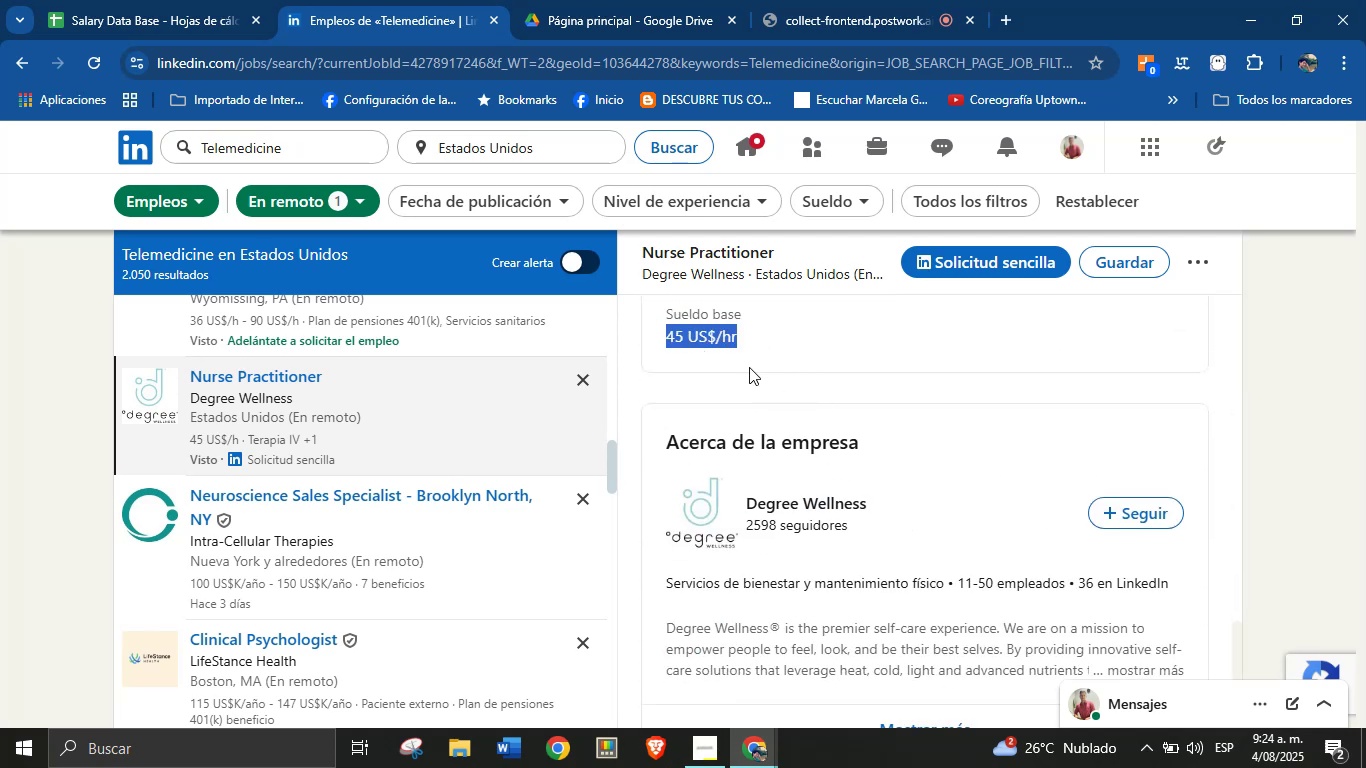 
key(Alt+Control+C)
 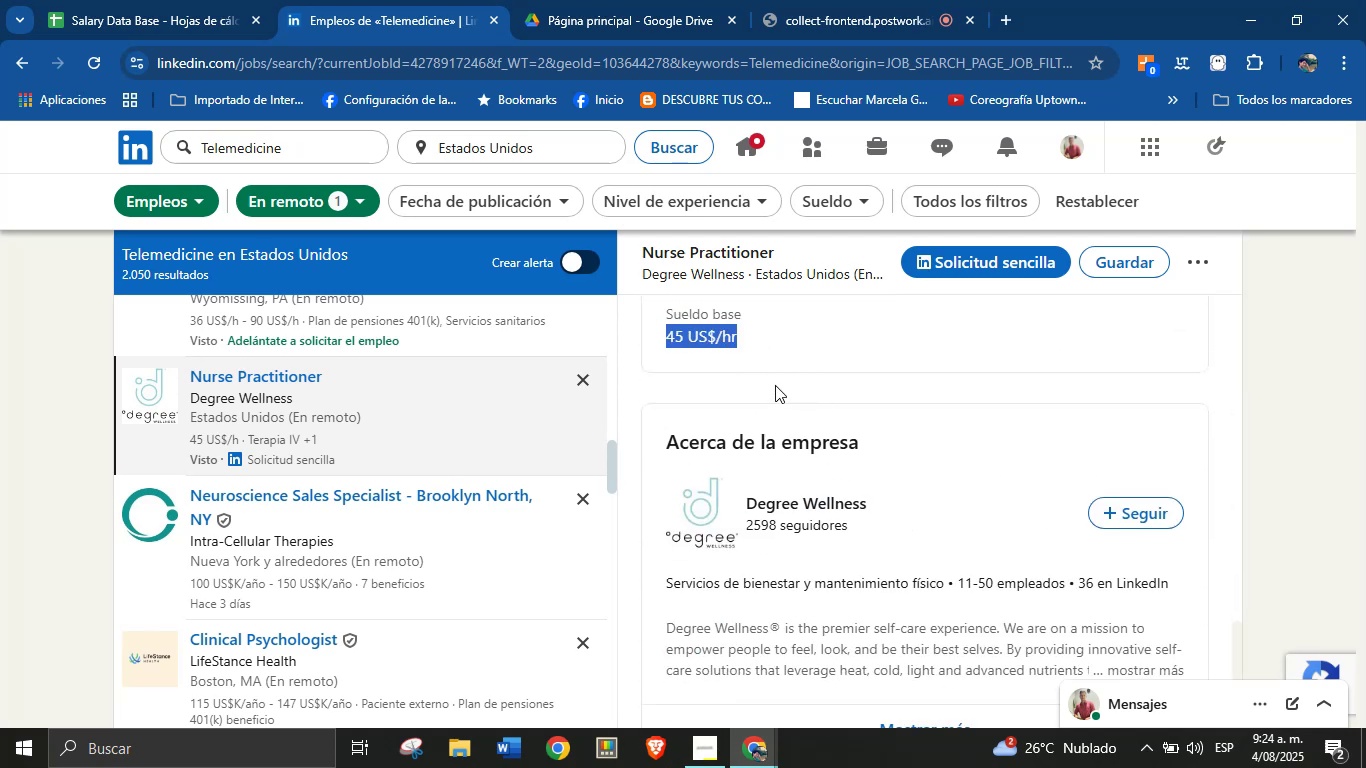 
scroll: coordinate [800, 431], scroll_direction: none, amount: 0.0
 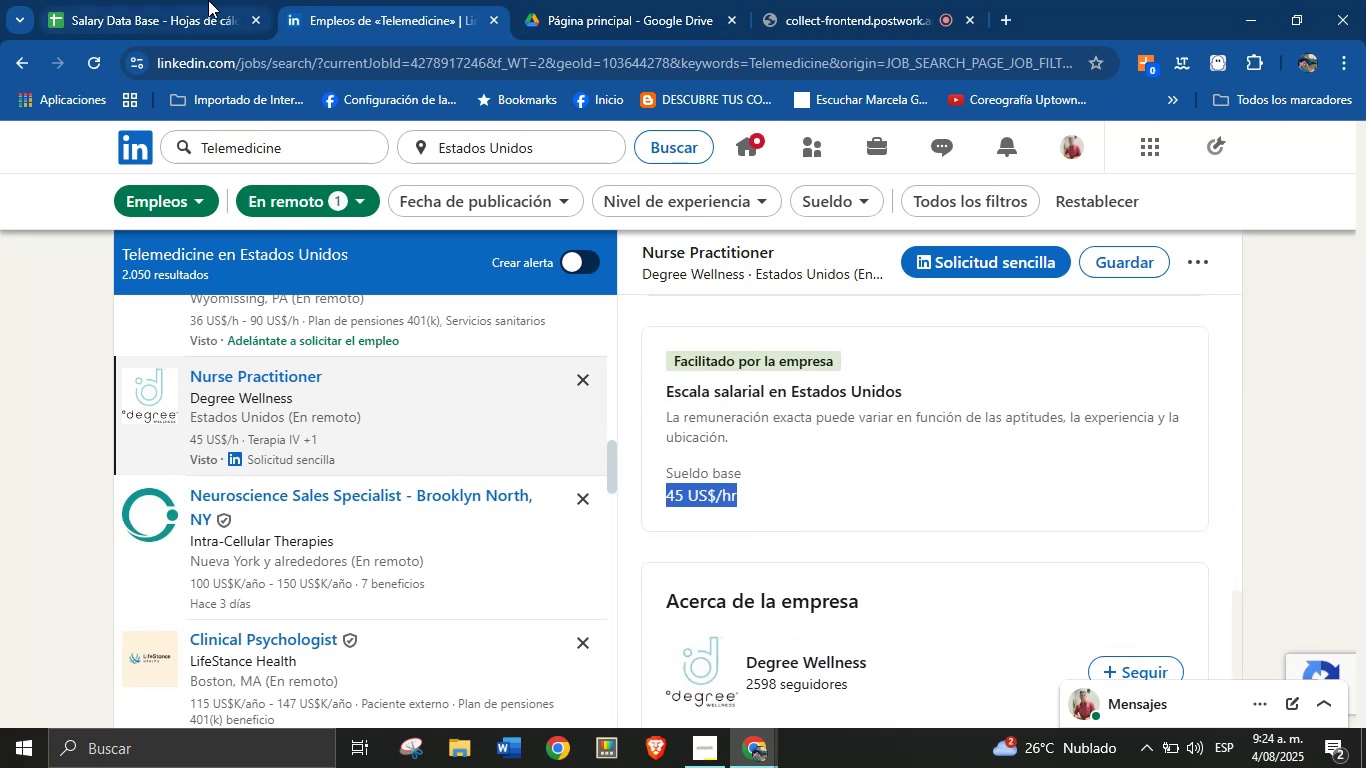 
left_click([187, 0])
 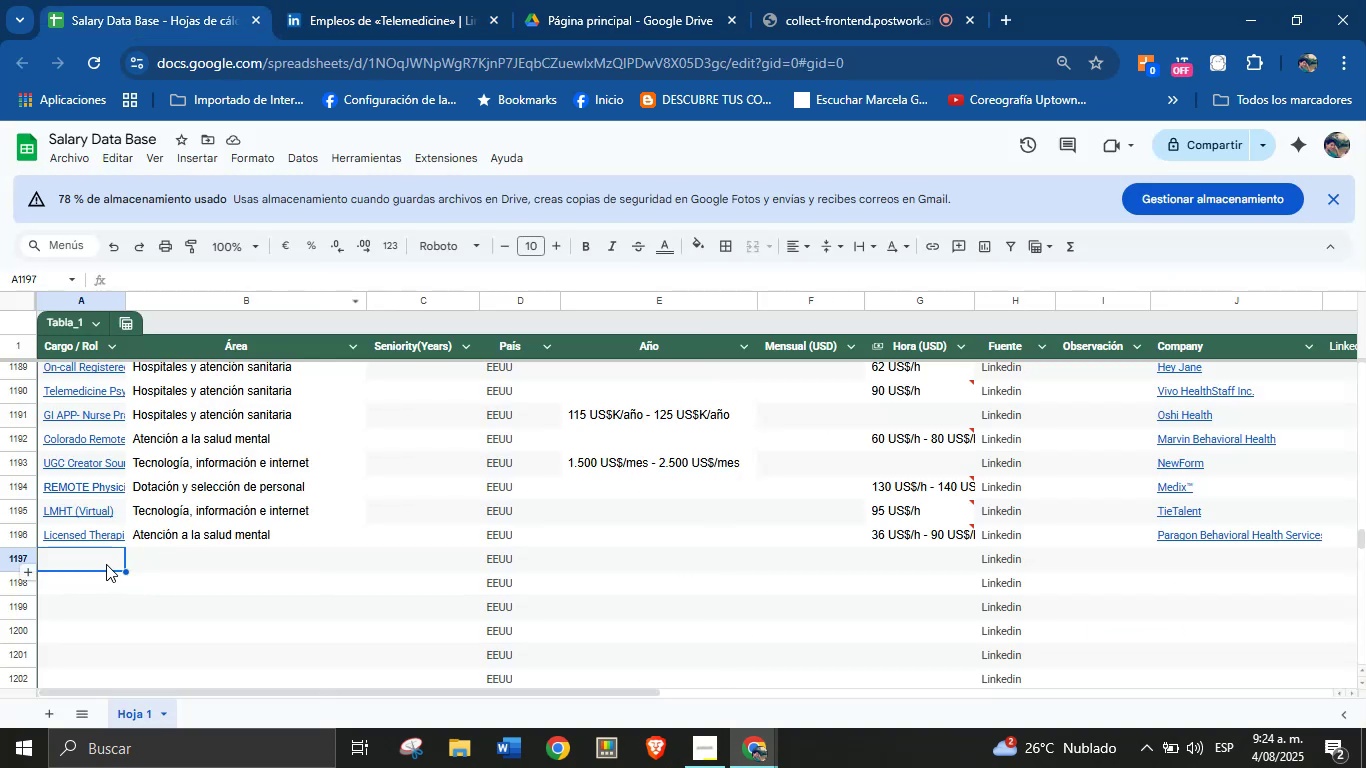 
key(Meta+MetaLeft)
 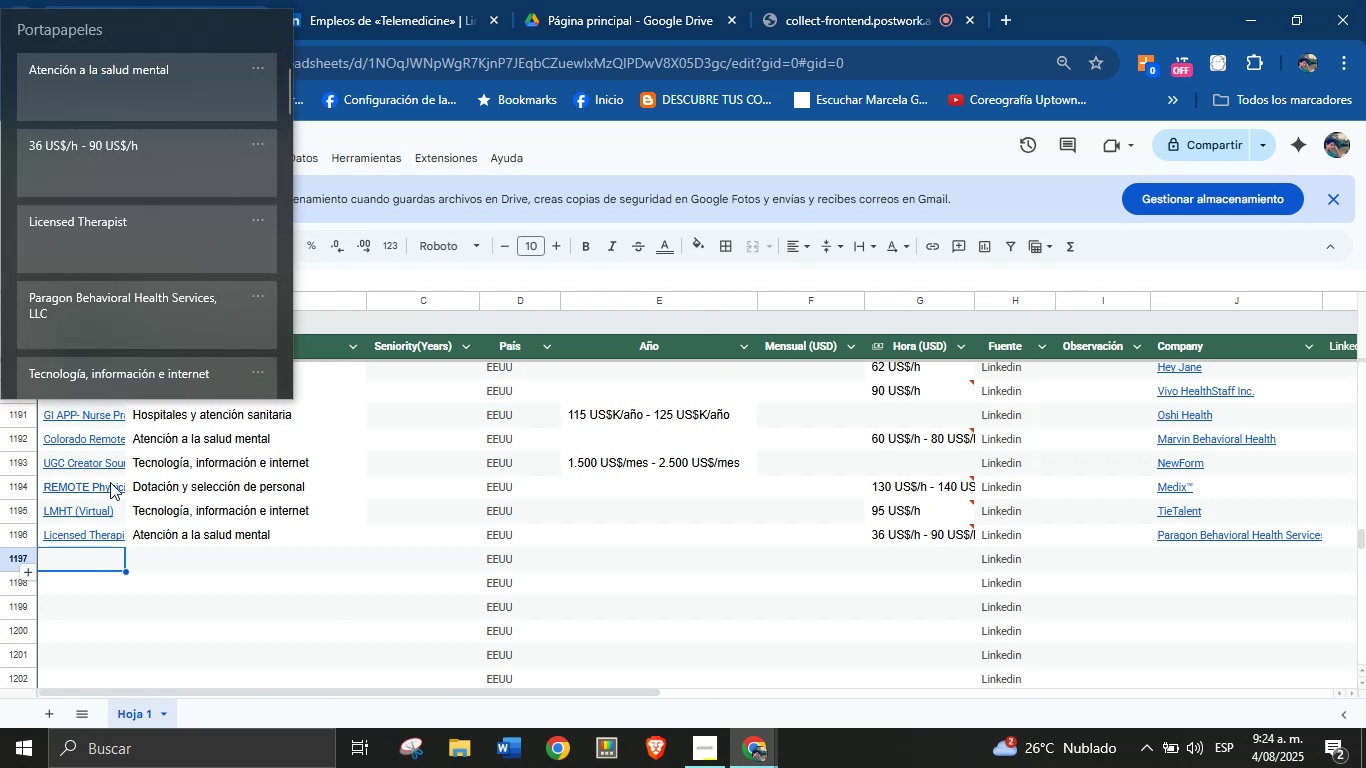 
key(Meta+MetaLeft)
 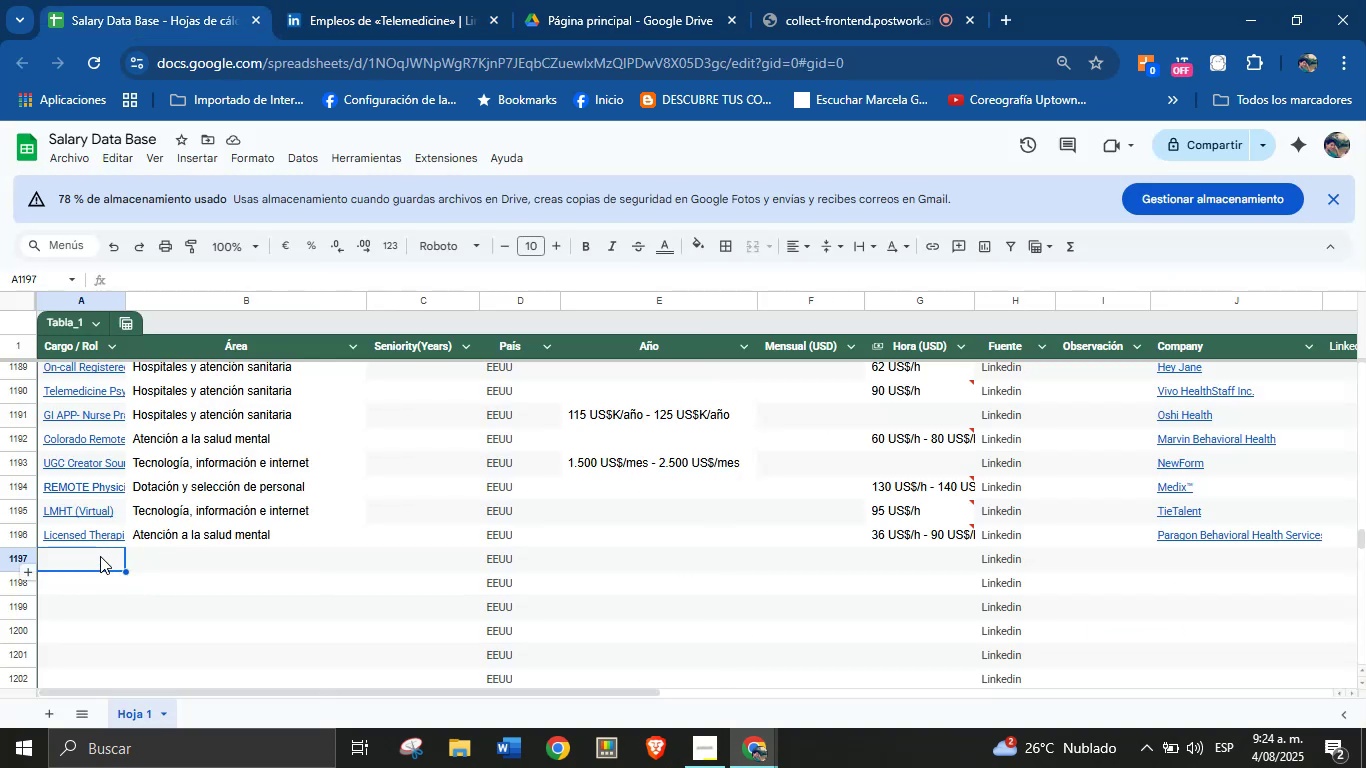 
key(Meta+V)
 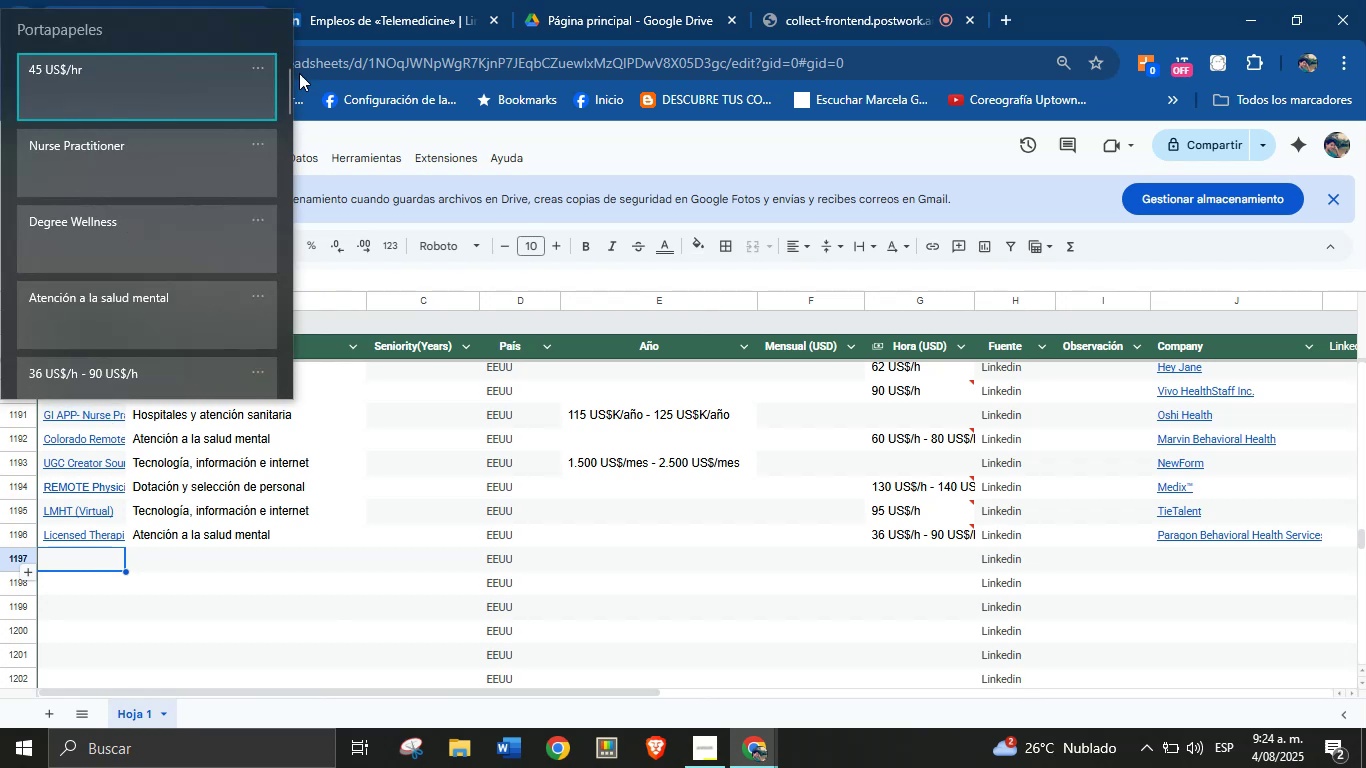 
double_click([386, 0])
 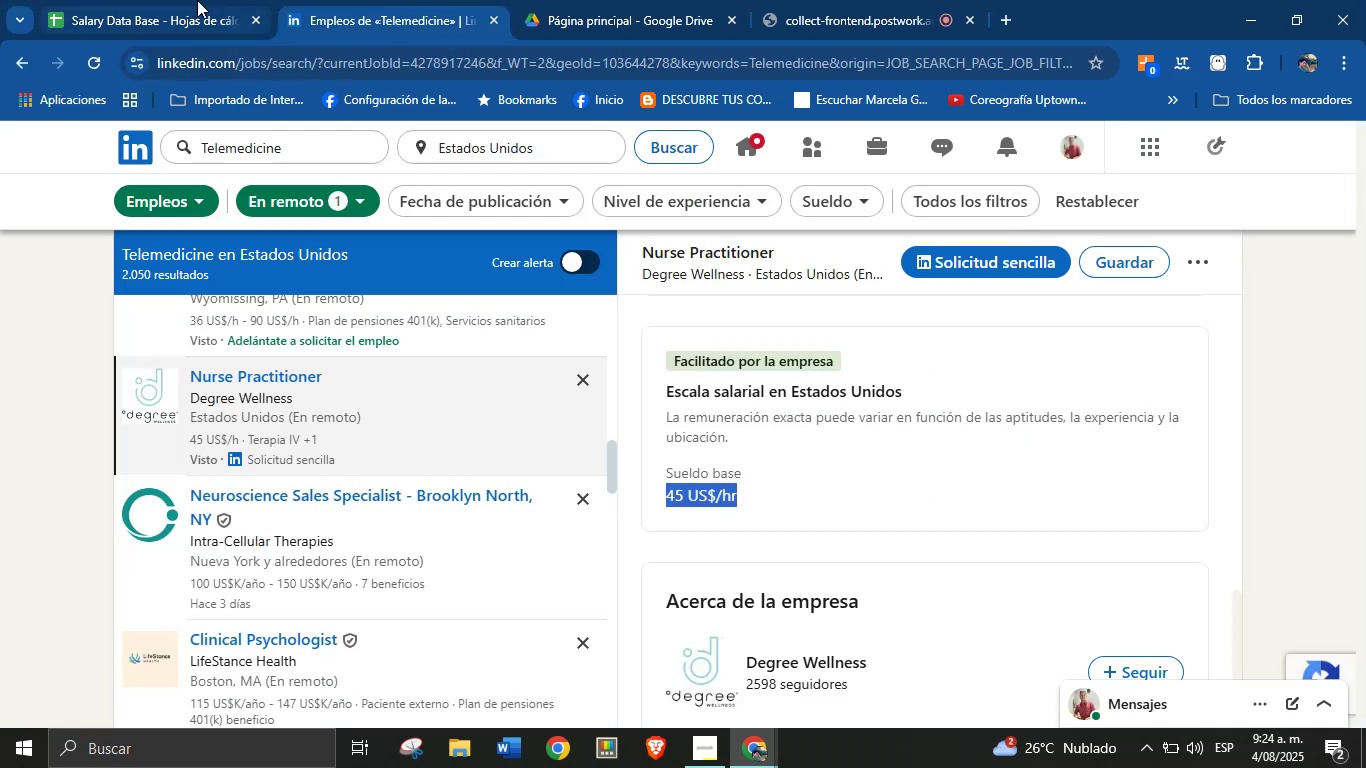 
left_click([197, 0])
 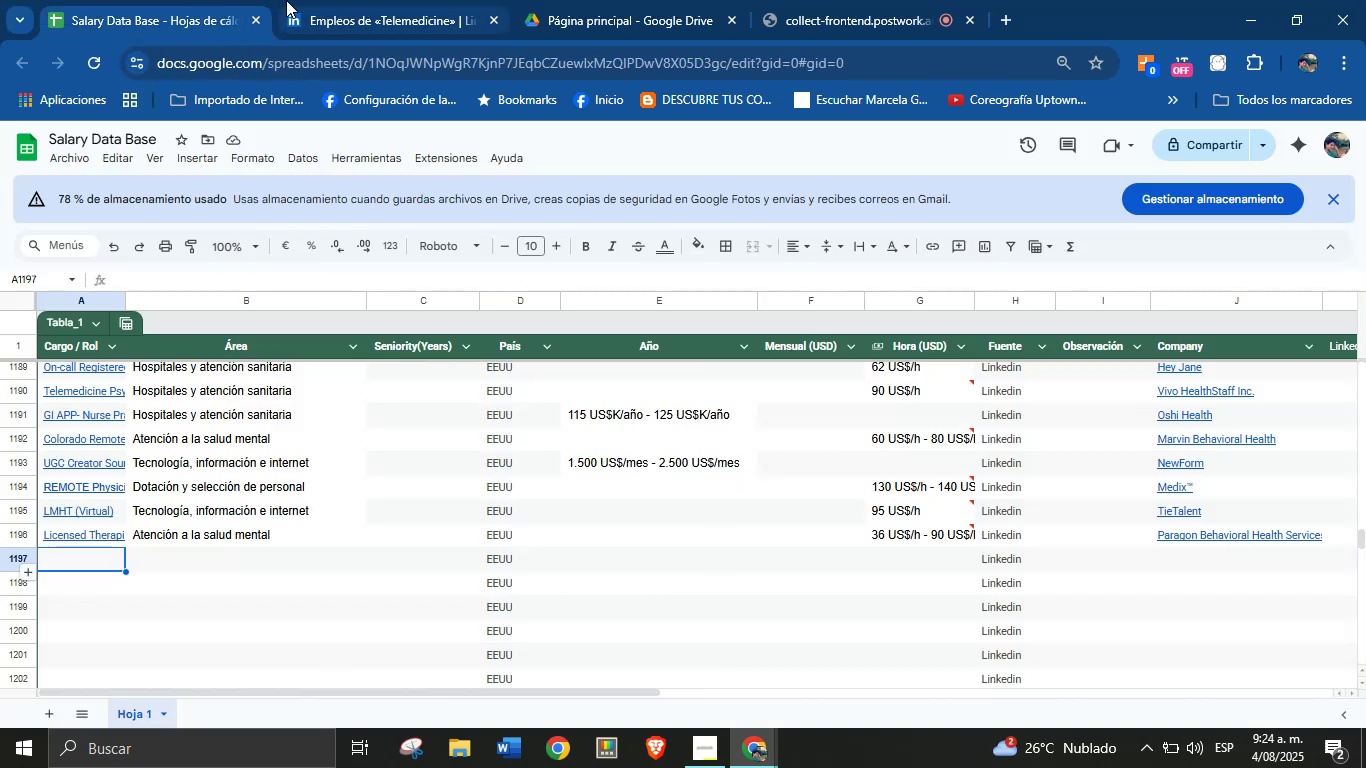 
left_click([340, 0])
 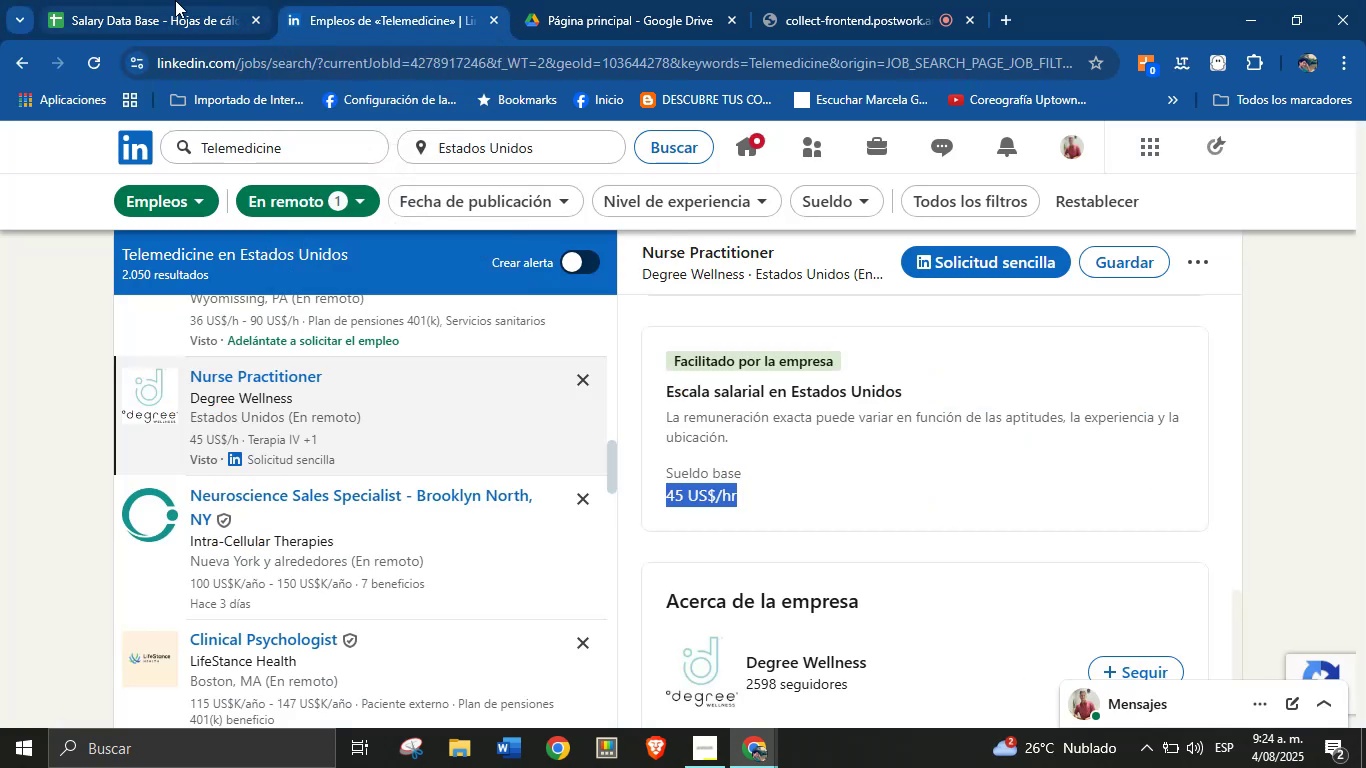 
left_click([175, 0])
 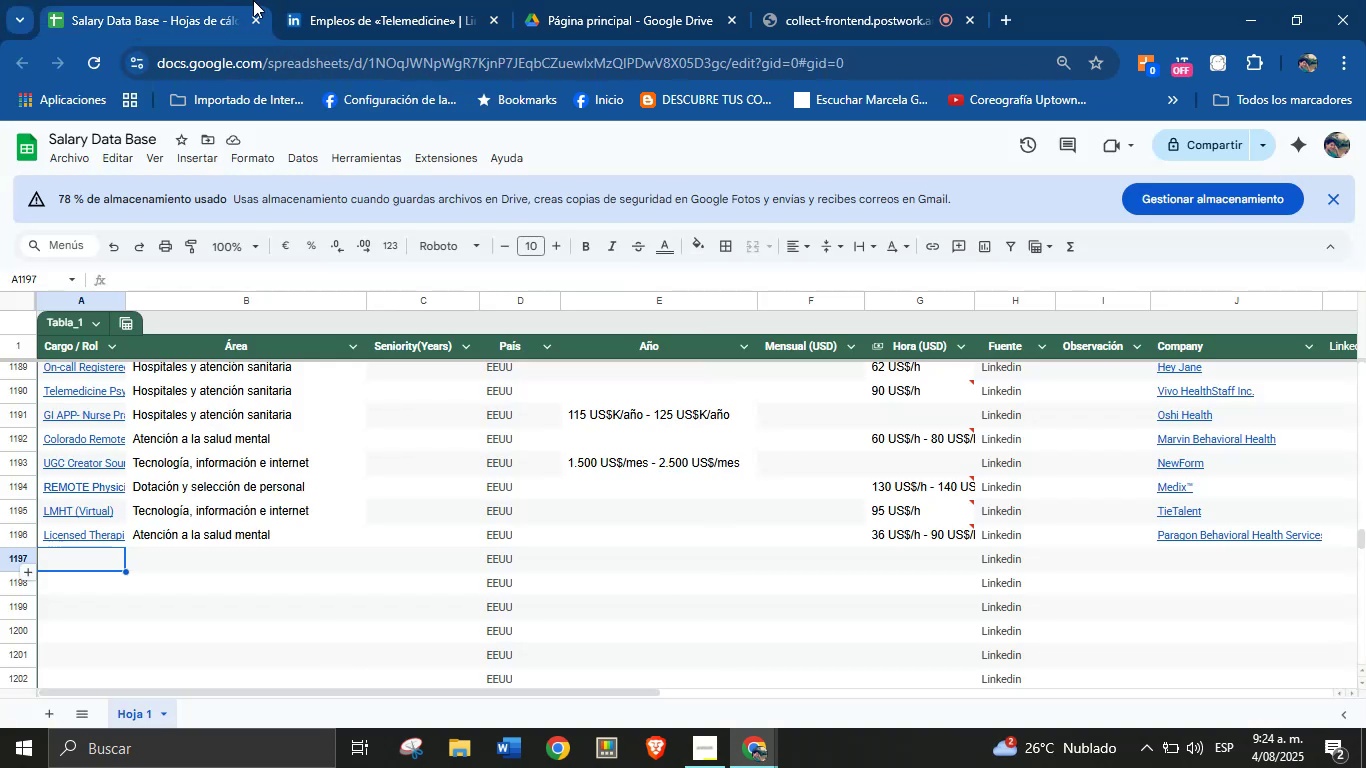 
left_click([340, 0])
 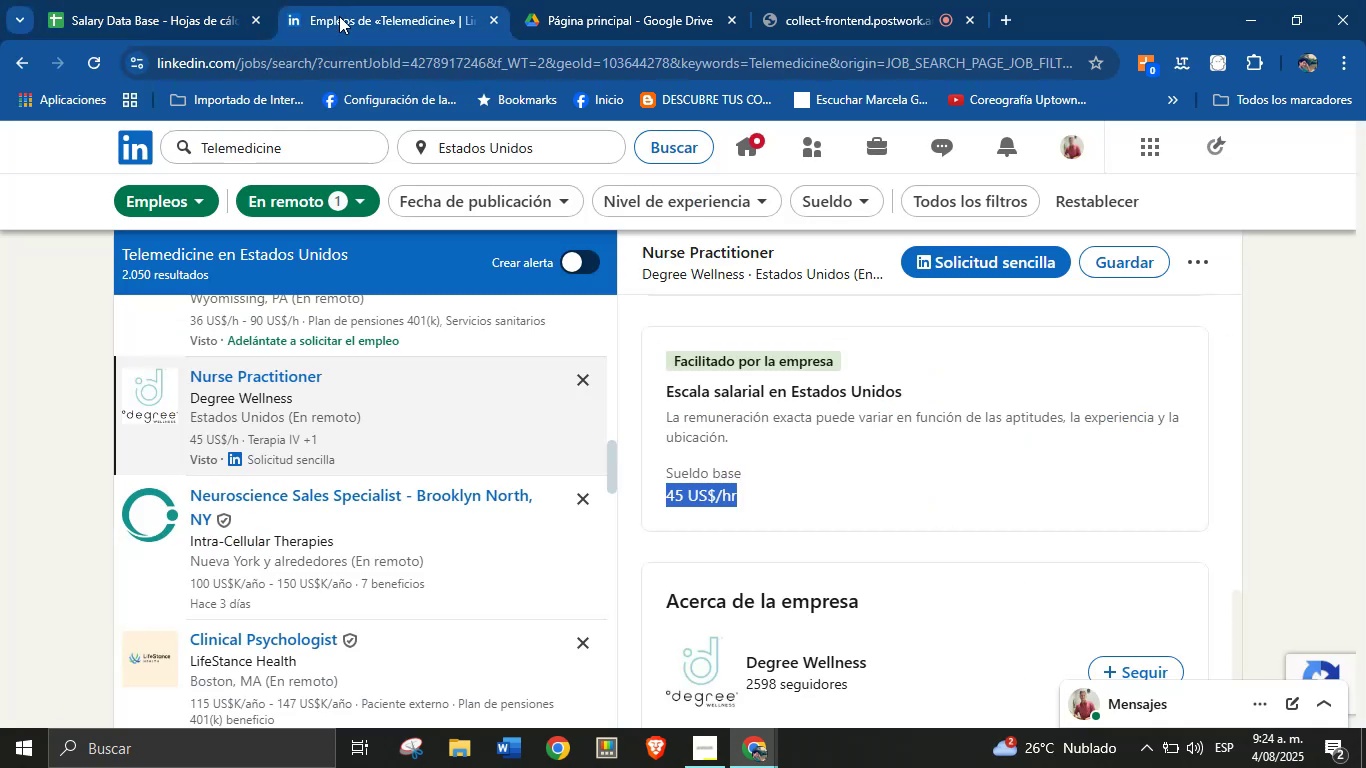 
left_click_drag(start_coordinate=[337, 151], to_coordinate=[324, 143])
 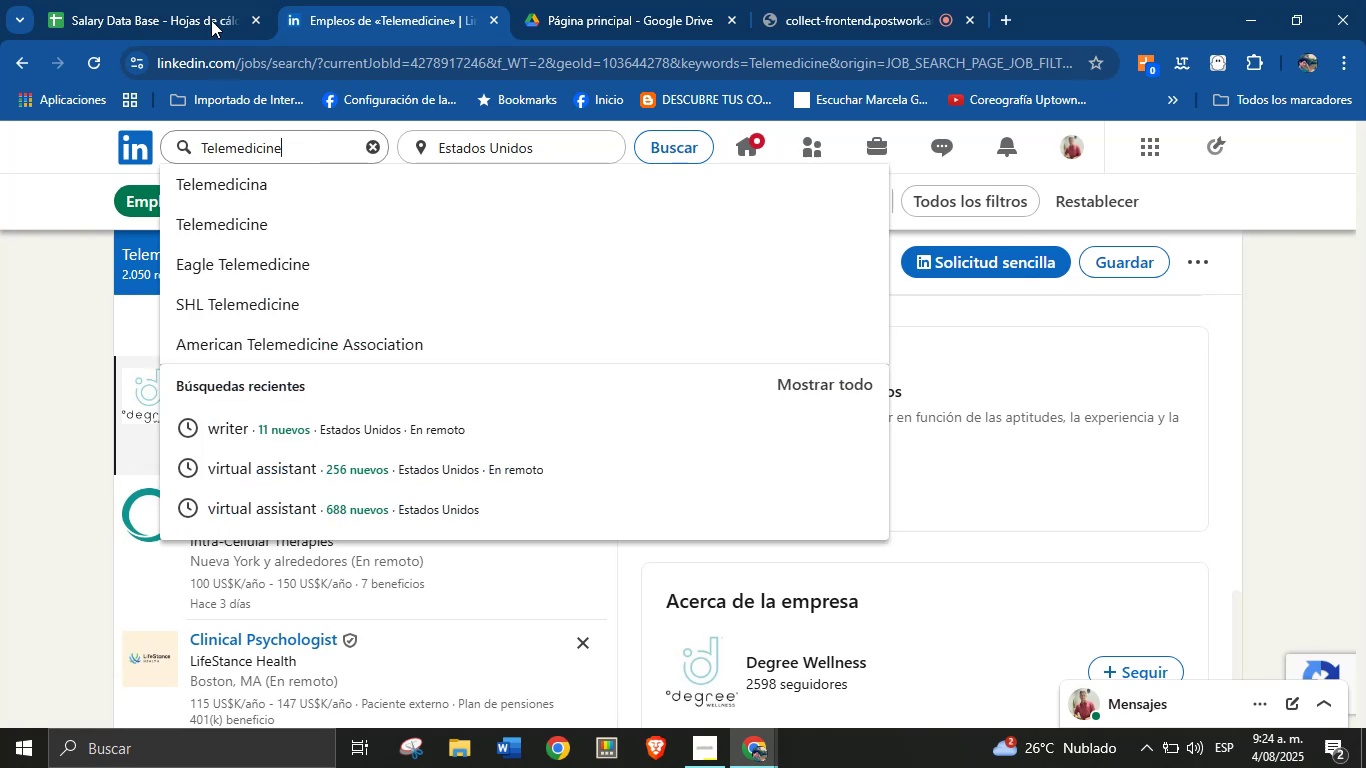 
left_click([203, 0])
 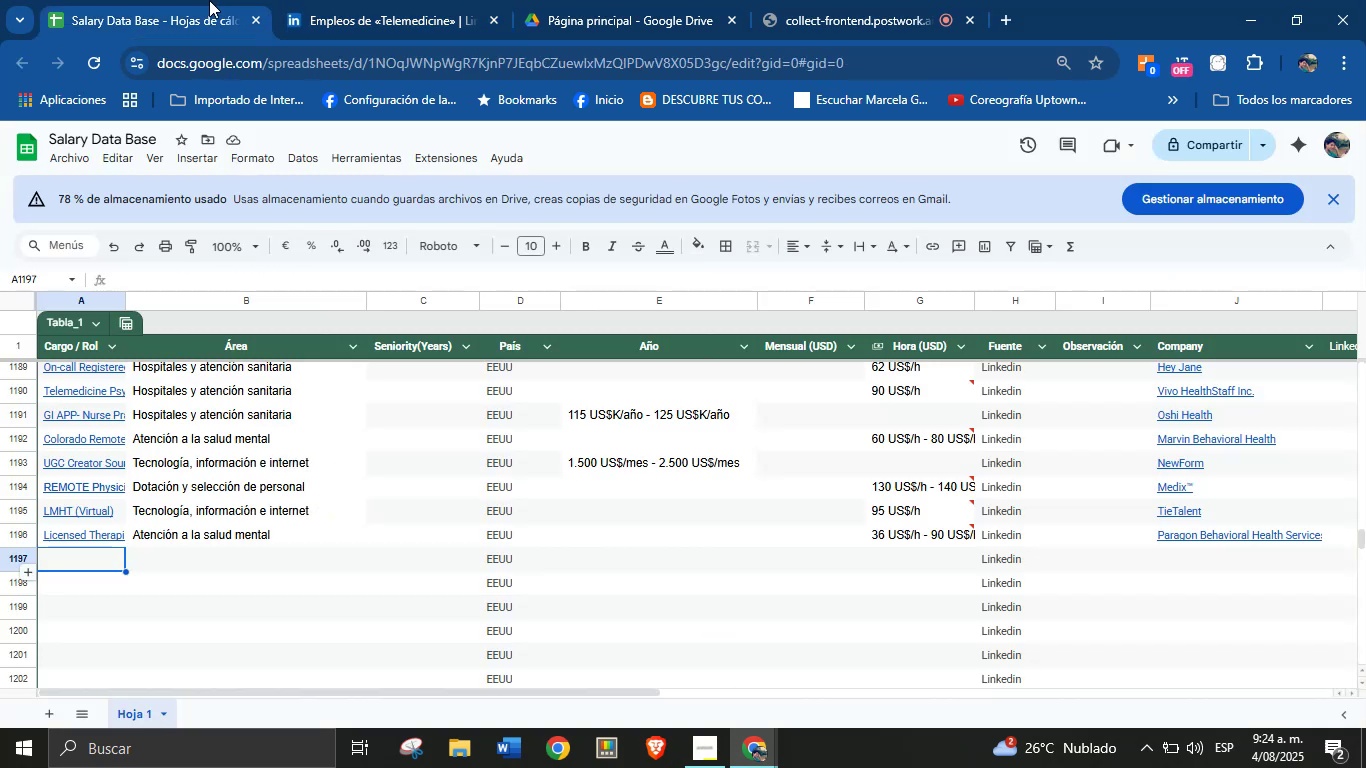 
left_click([293, 0])
 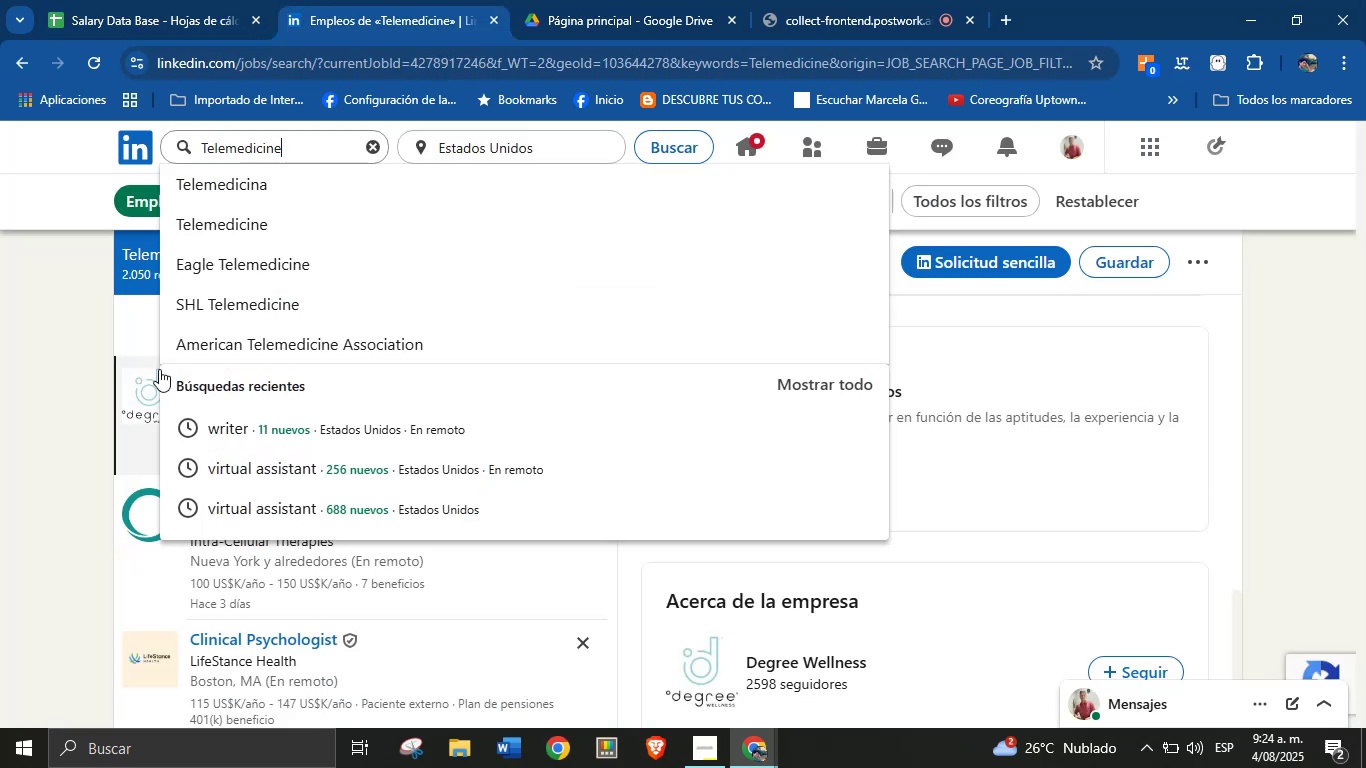 
left_click([0, 415])
 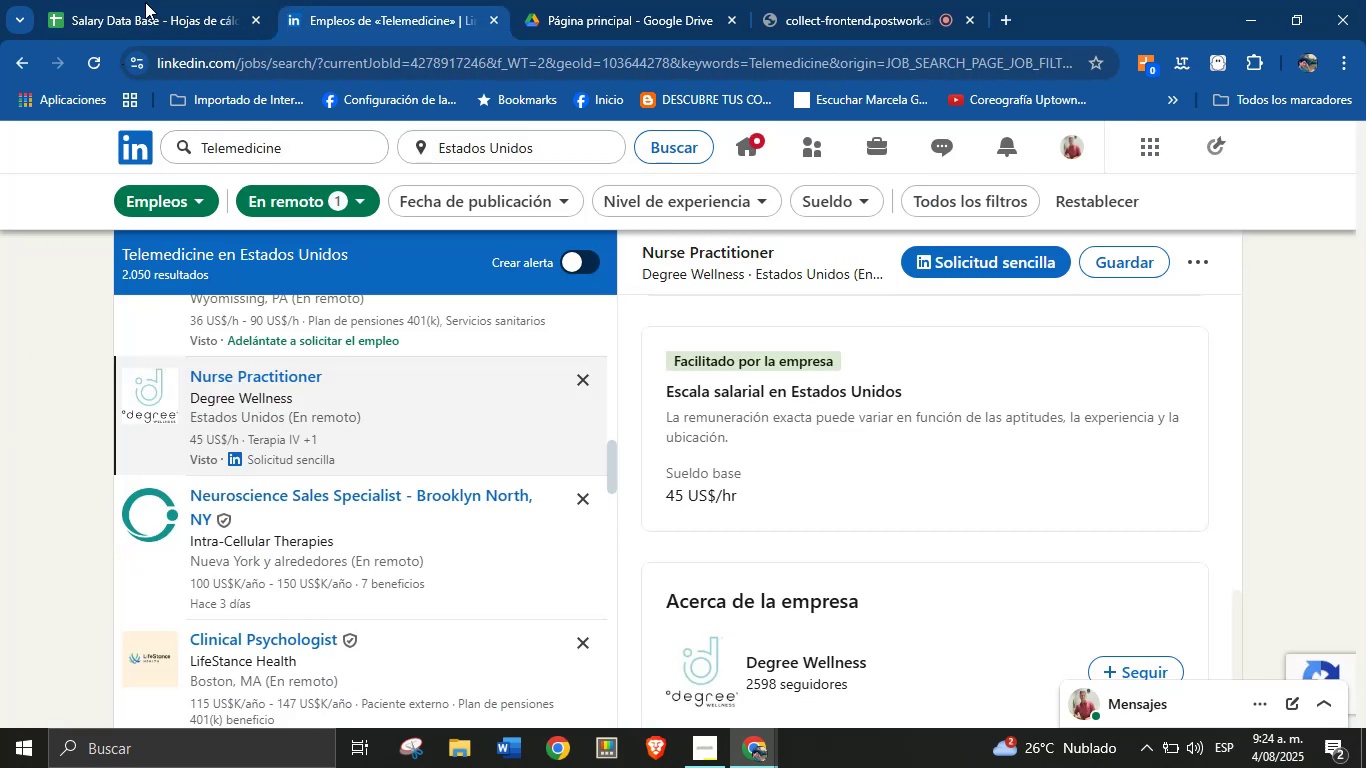 
left_click([174, 0])
 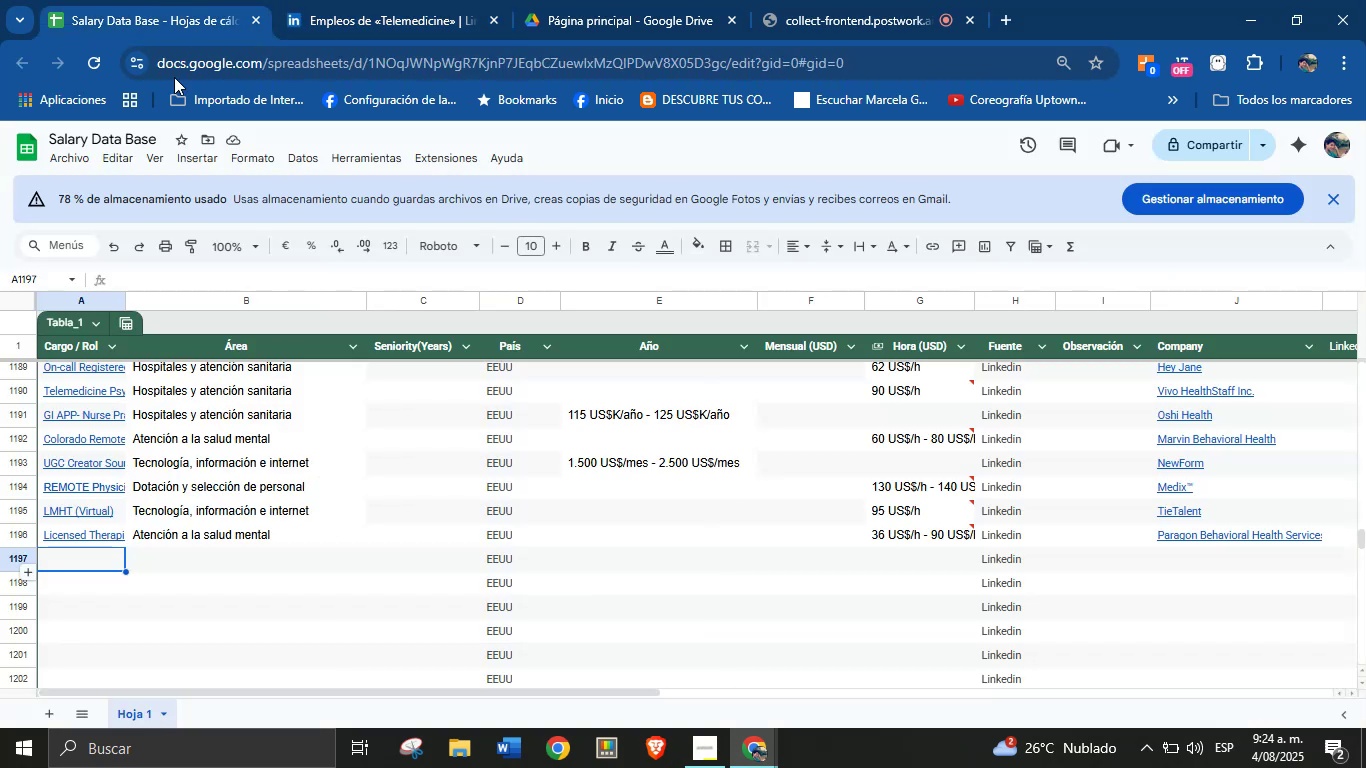 
key(Meta+MetaLeft)
 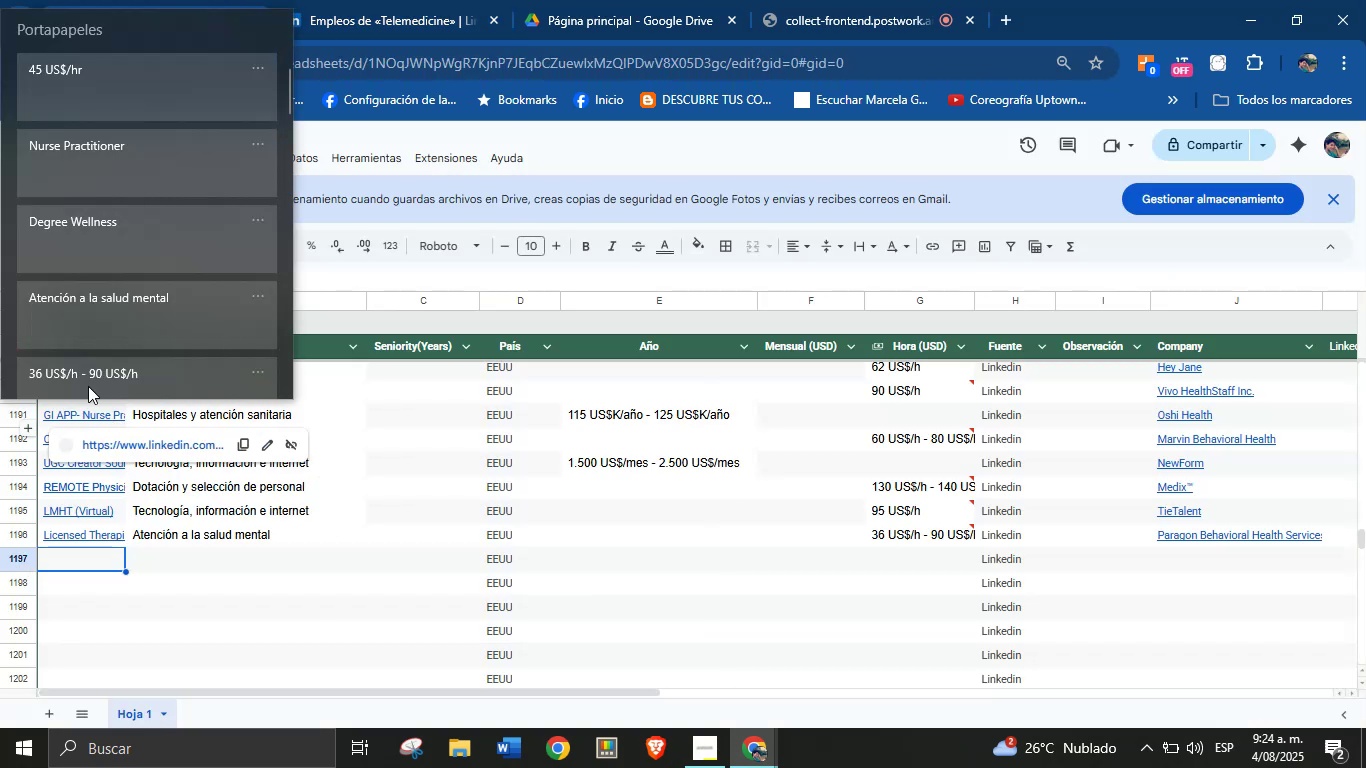 
key(Meta+MetaLeft)
 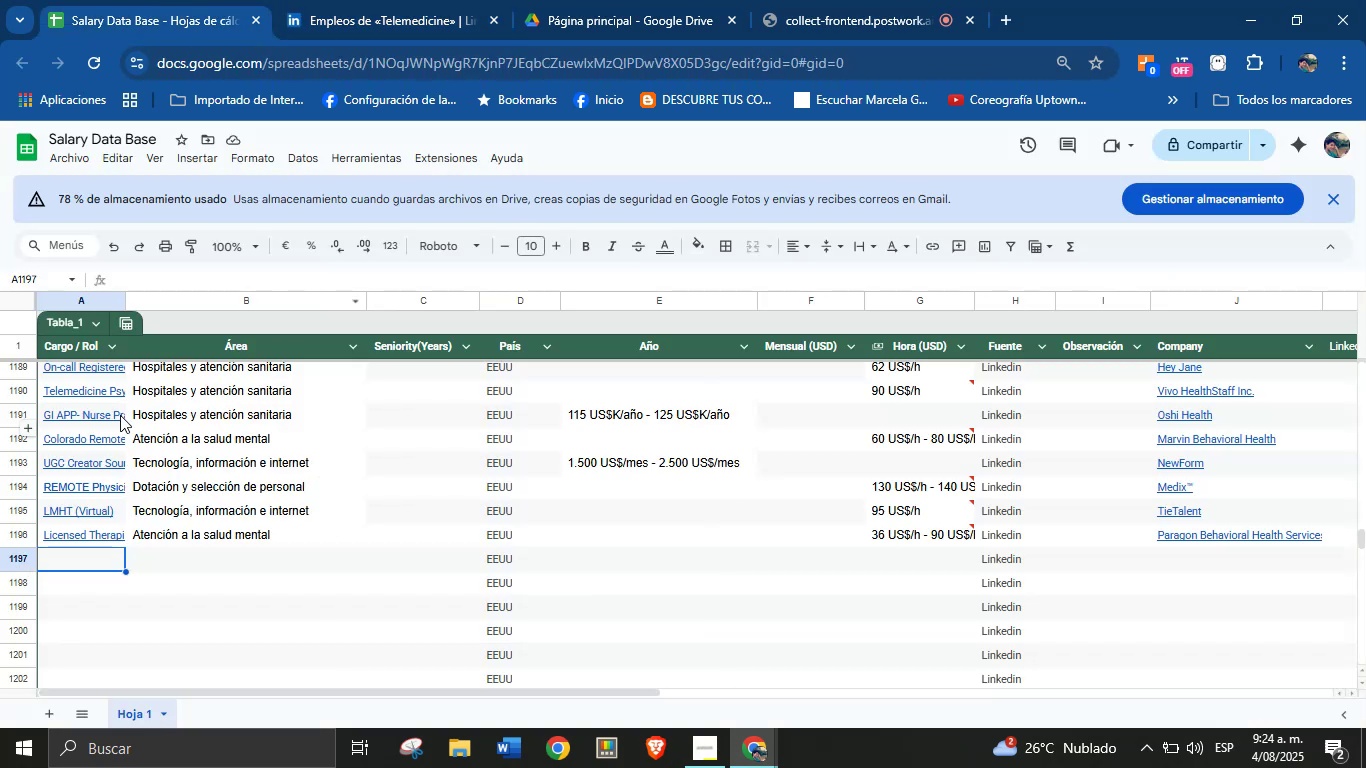 
key(Meta+V)
 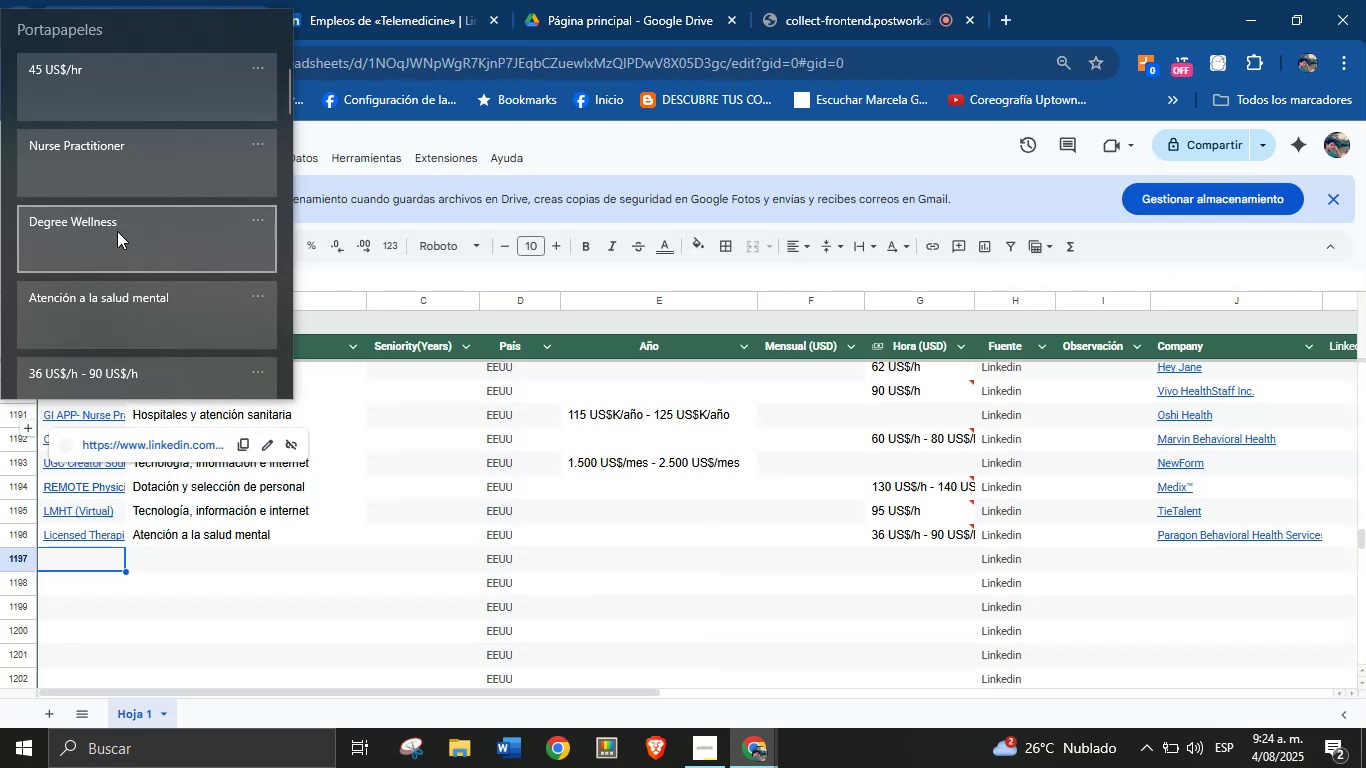 
left_click([118, 238])
 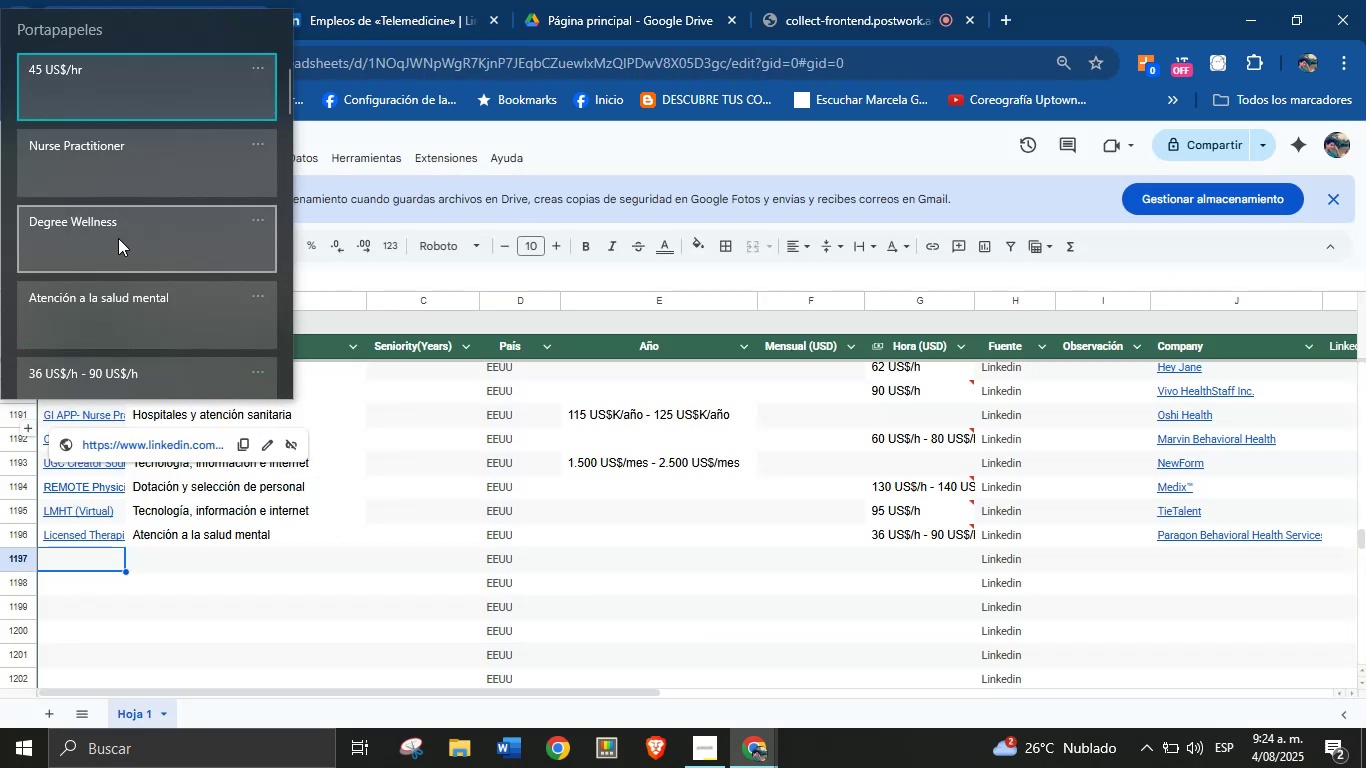 
key(Control+ControlLeft)
 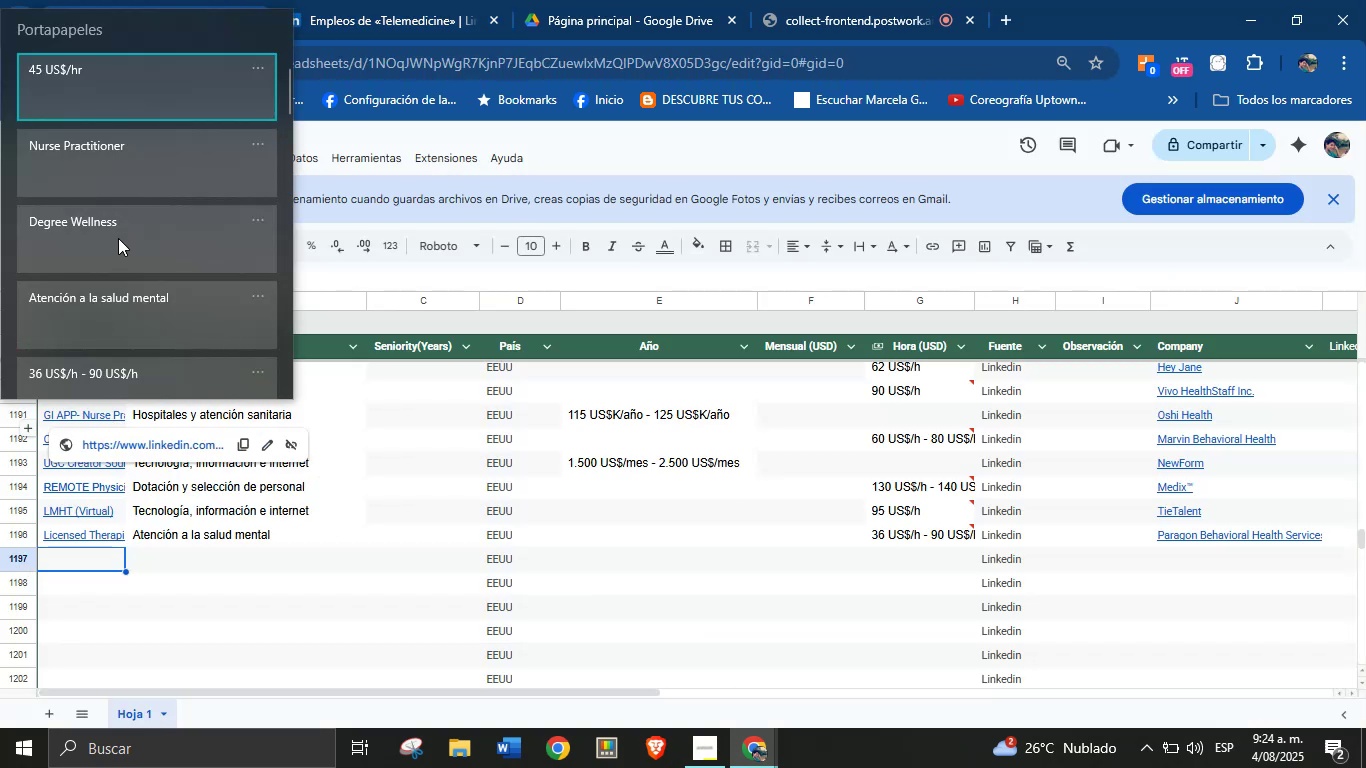 
hold_key(key=V, duration=1.22)
 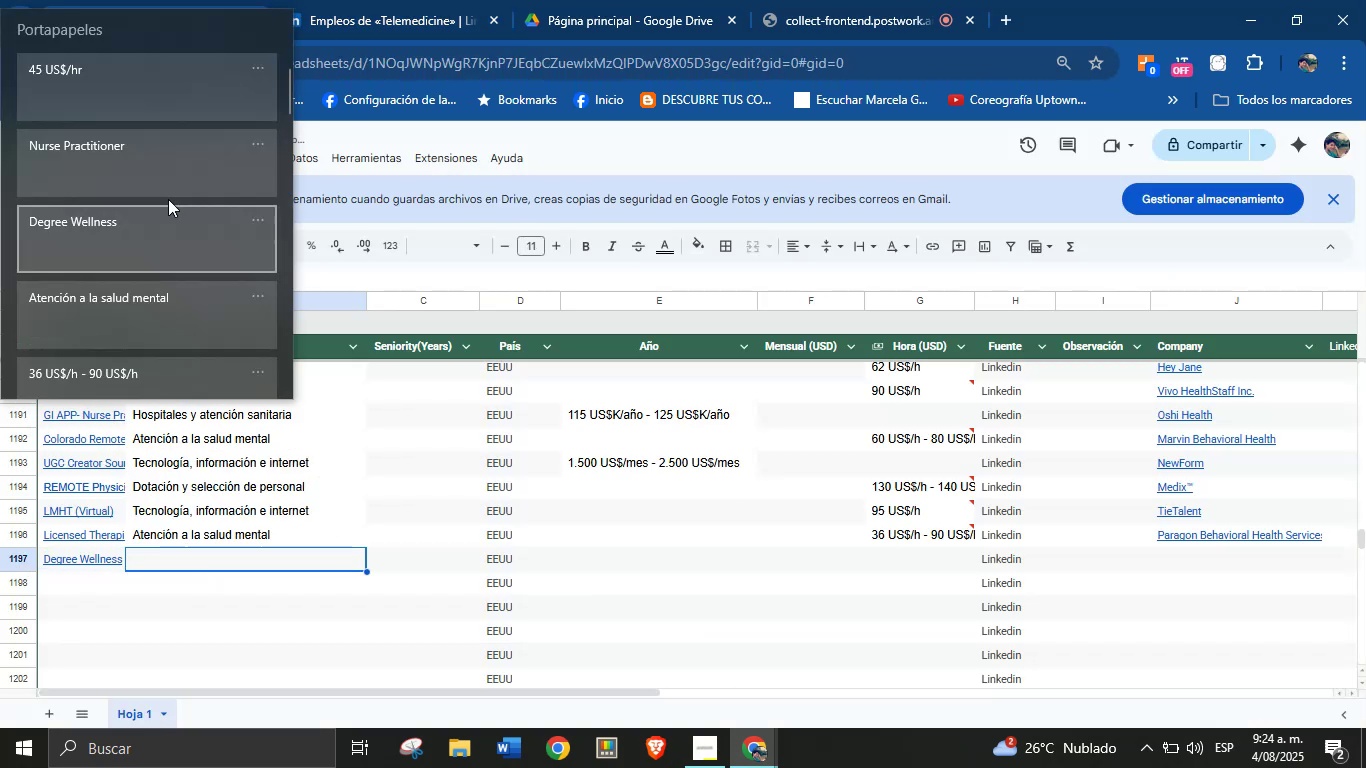 
left_click([199, 559])
 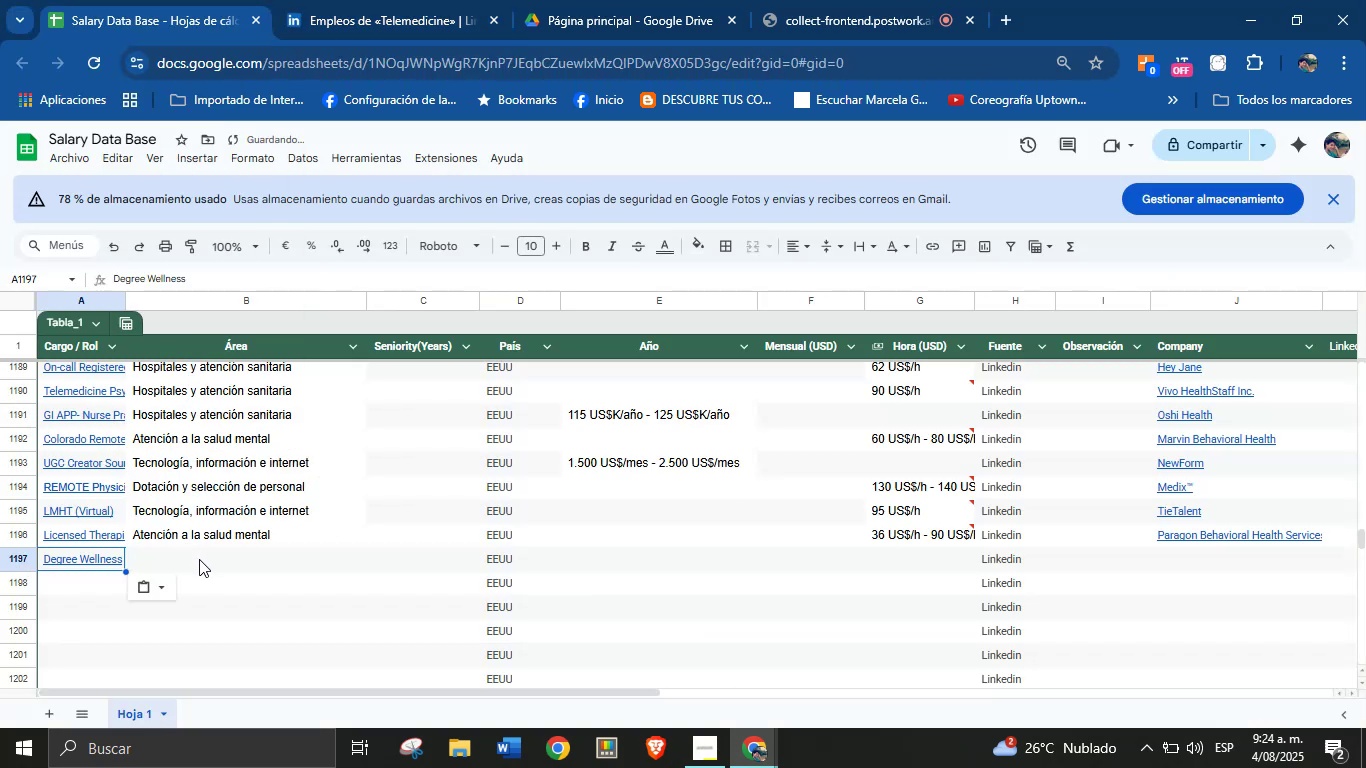 
key(Meta+MetaLeft)
 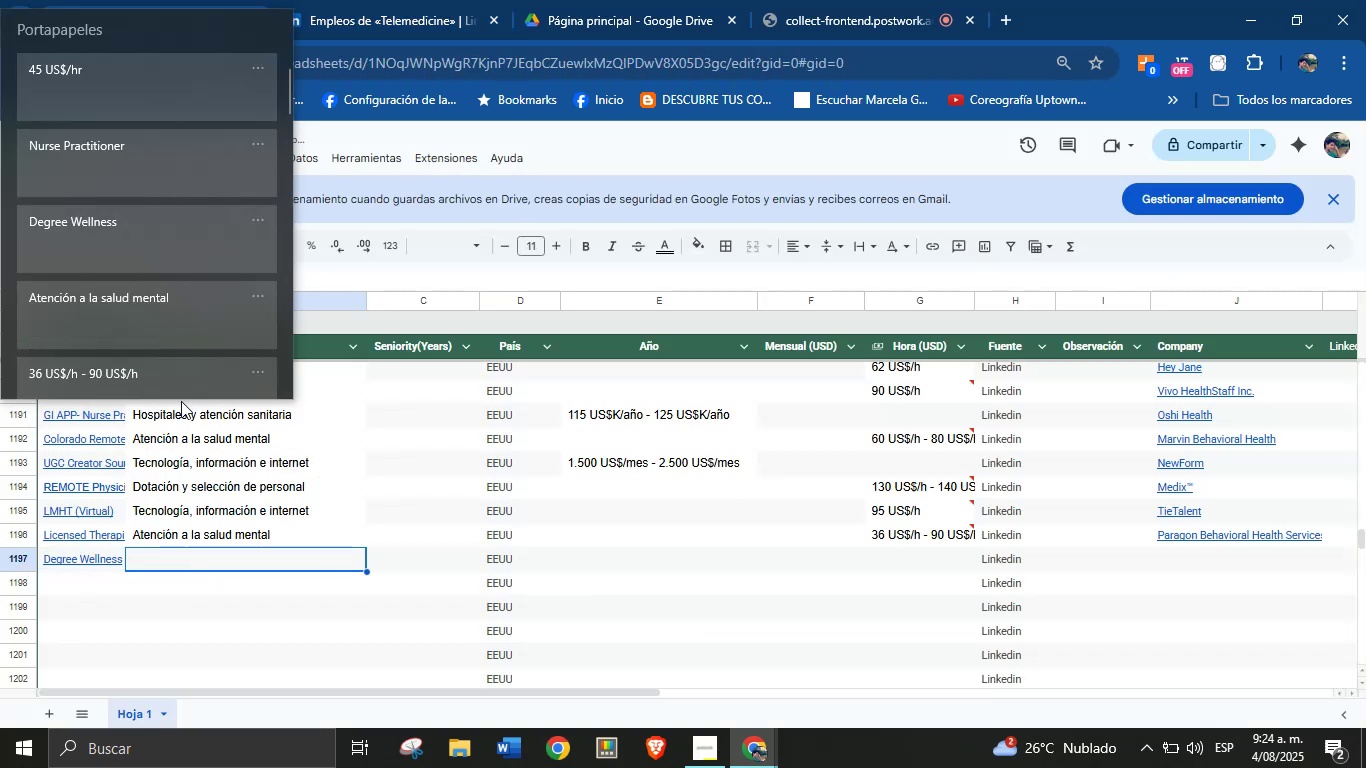 
key(Meta+MetaLeft)
 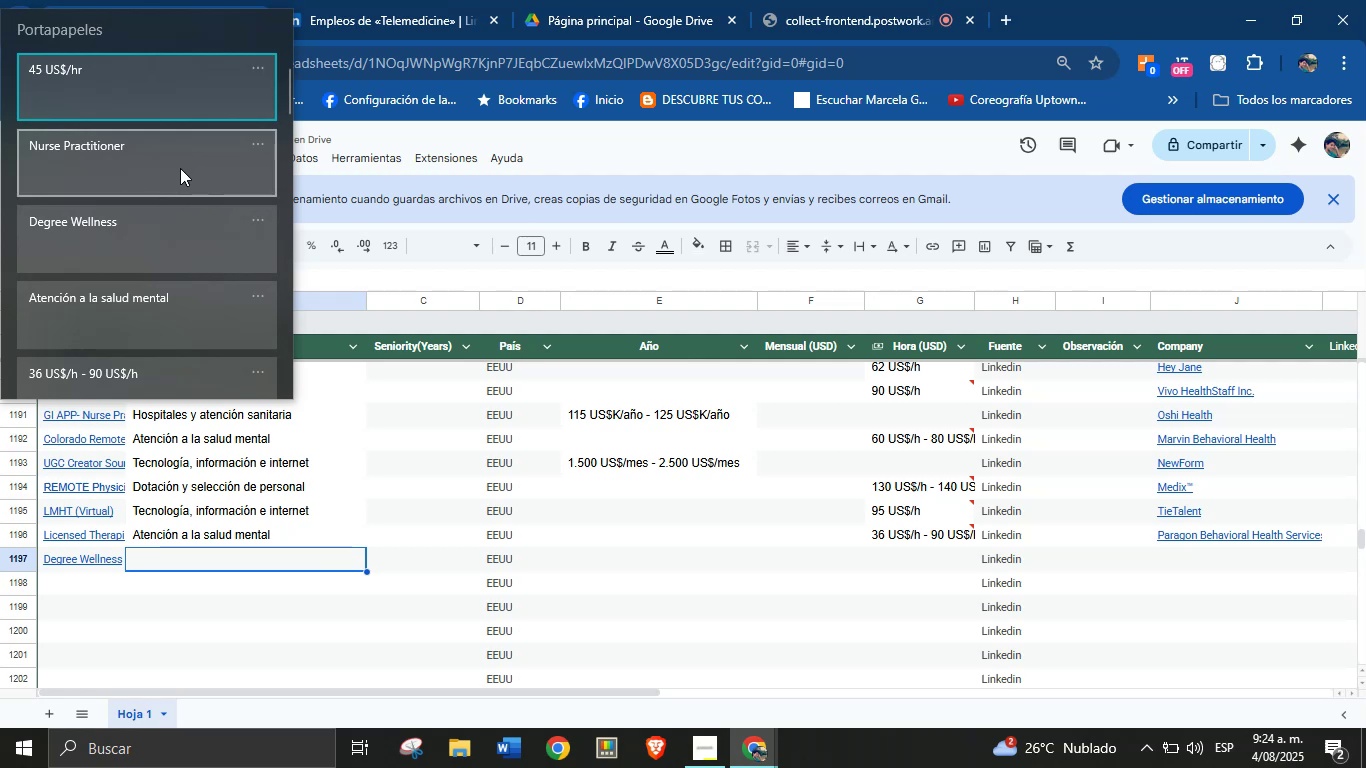 
wait(5.19)
 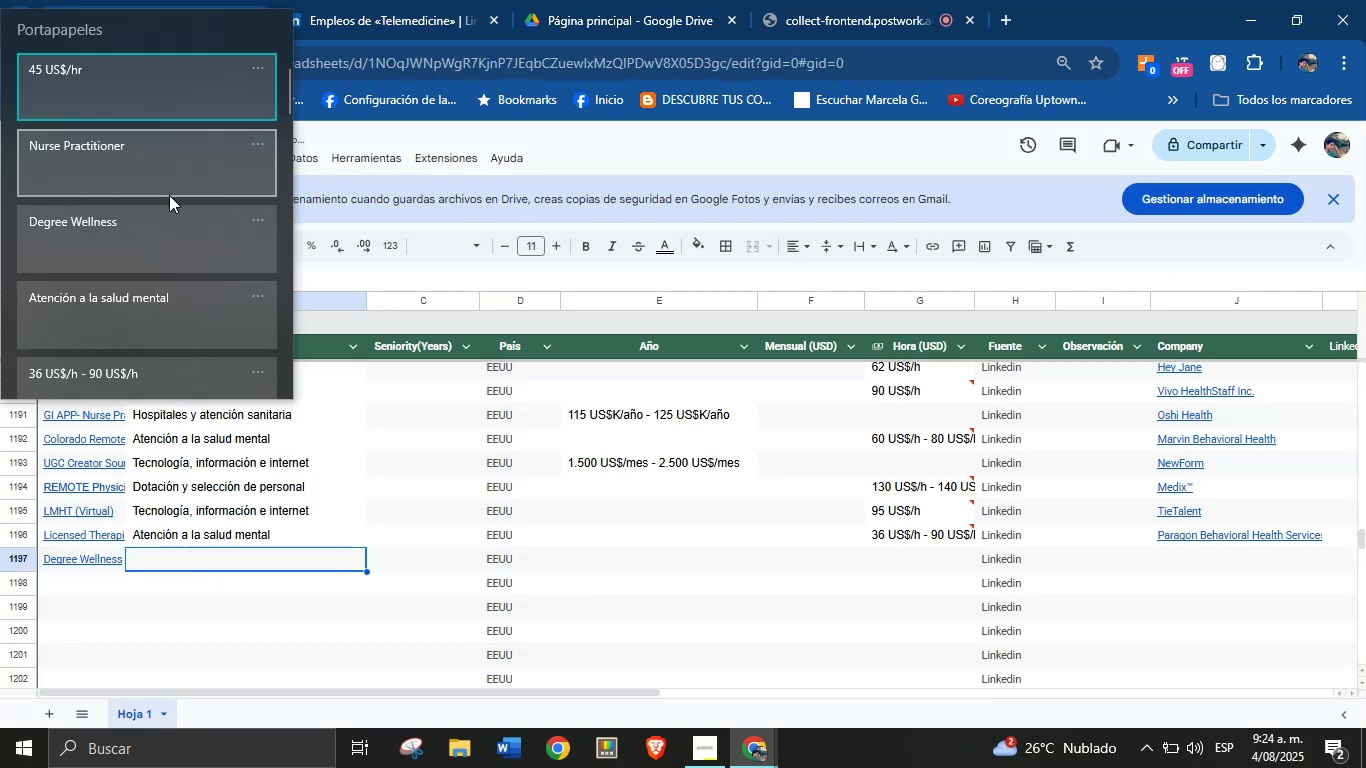 
left_click([174, 314])
 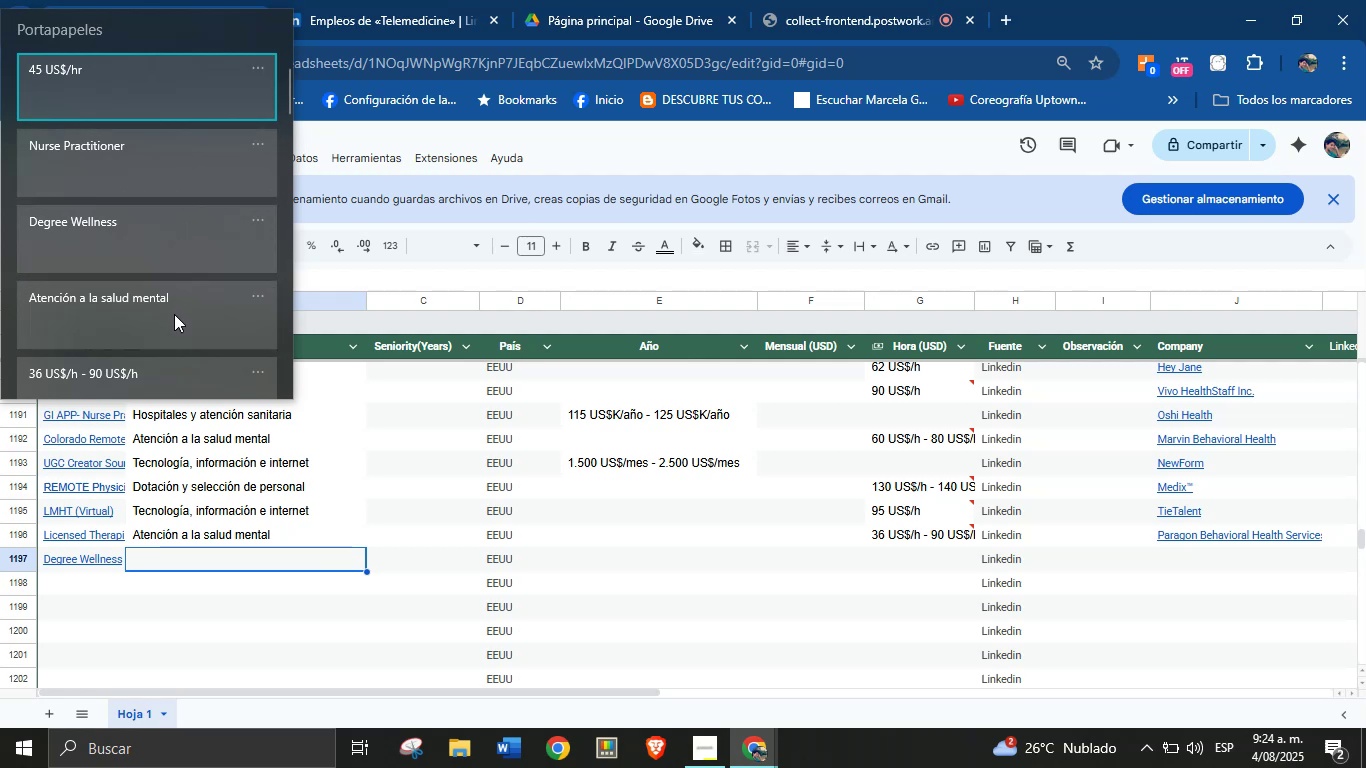 
key(Control+ControlLeft)
 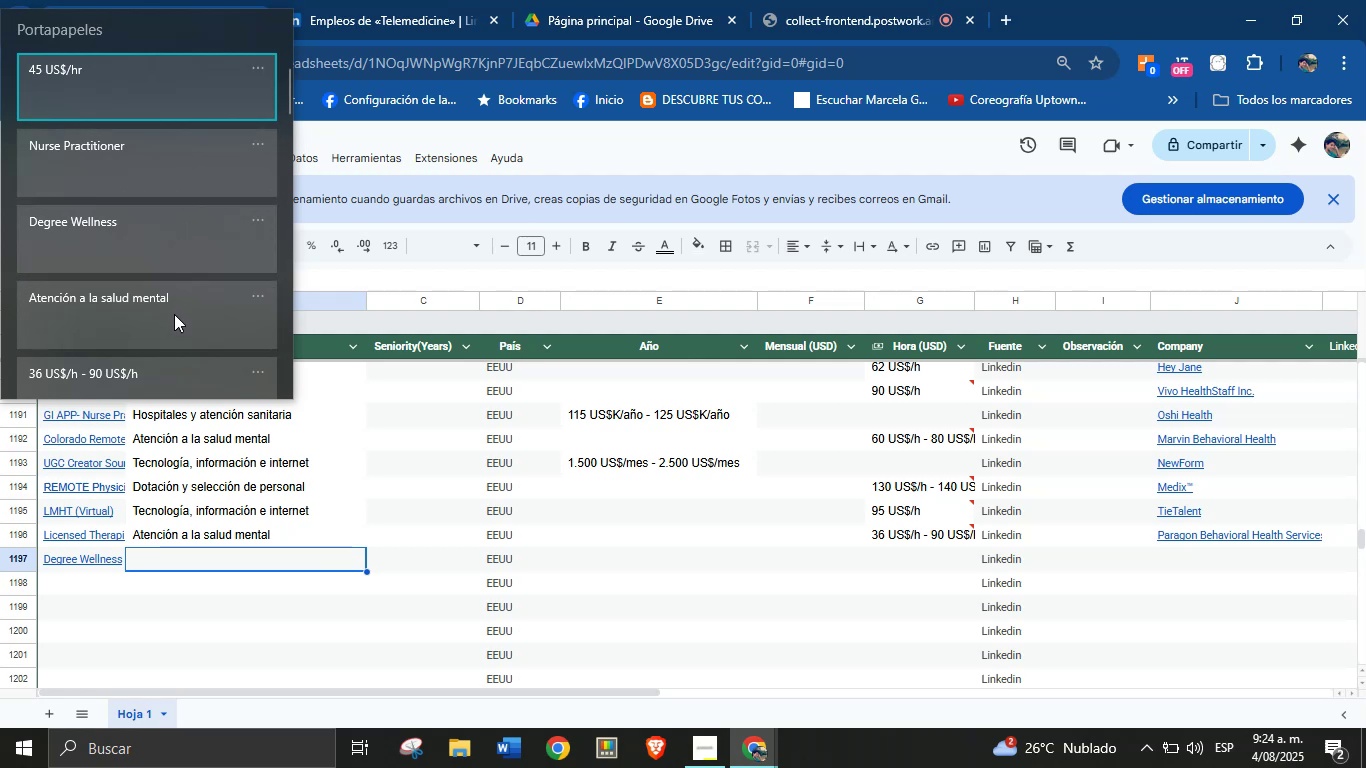 
hold_key(key=V, duration=6.52)
 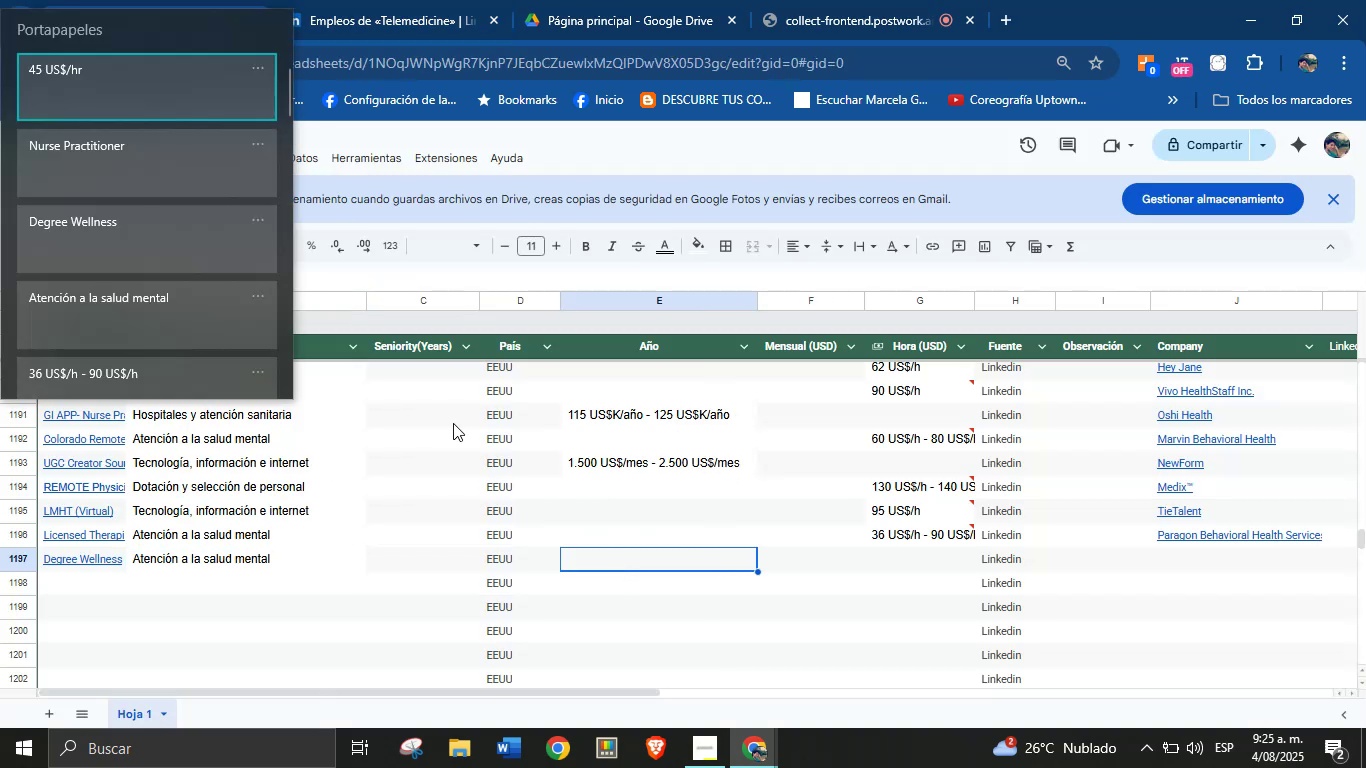 
left_click([395, 0])
 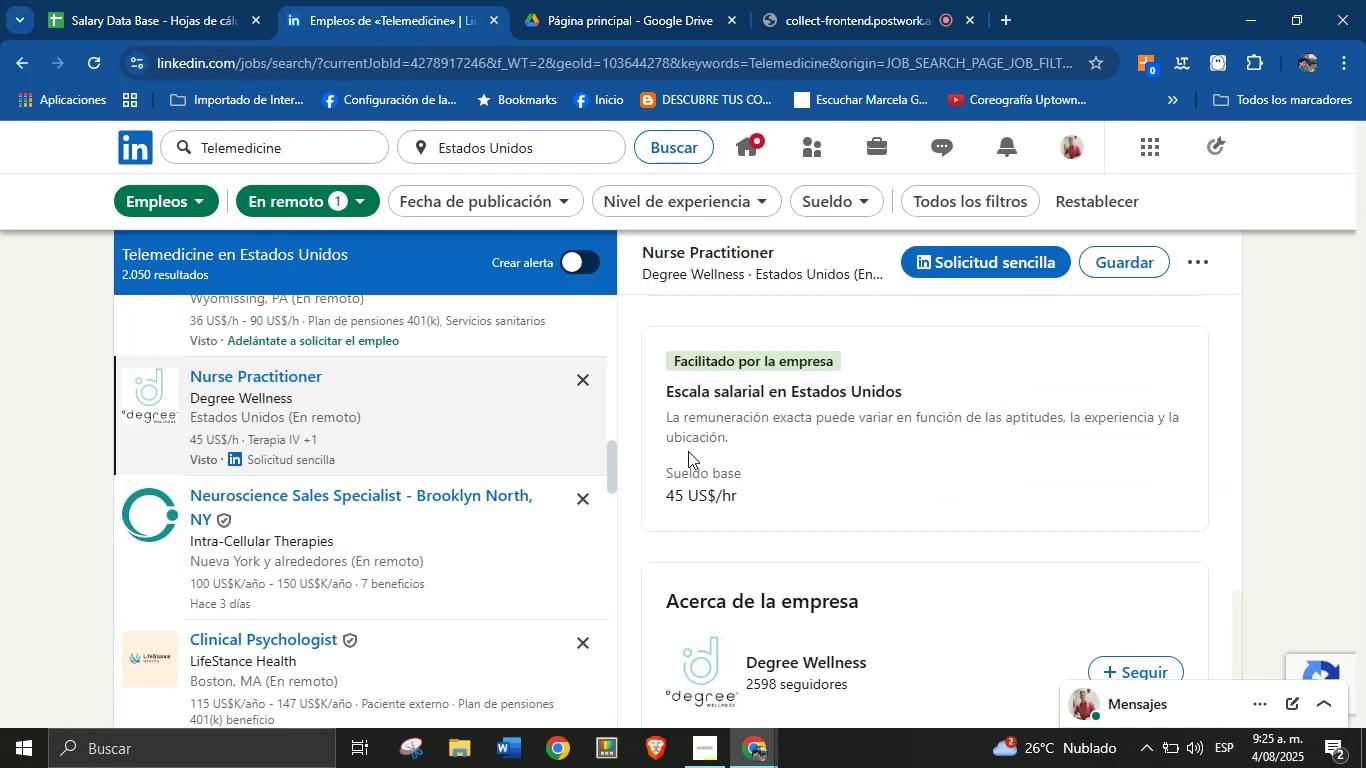 
left_click([205, 0])
 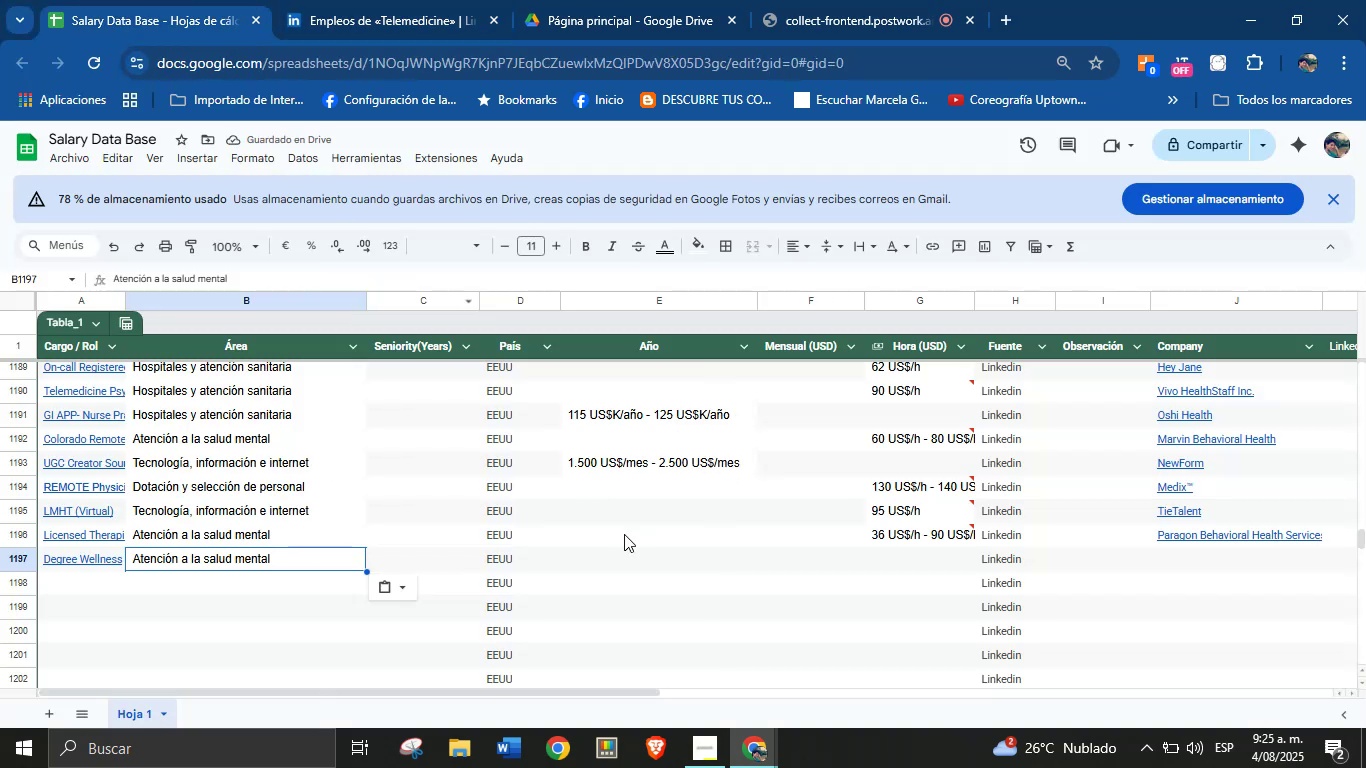 
left_click([625, 561])
 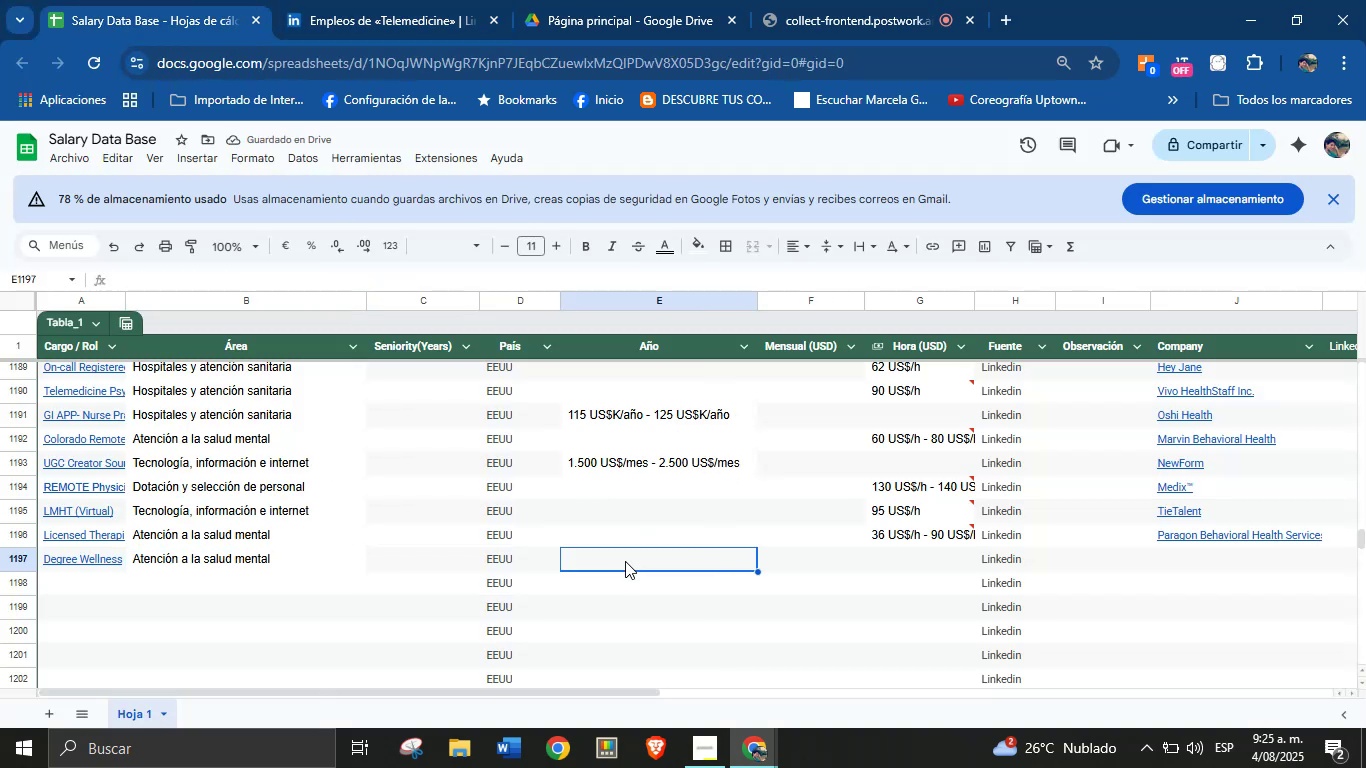 
key(Meta+MetaLeft)
 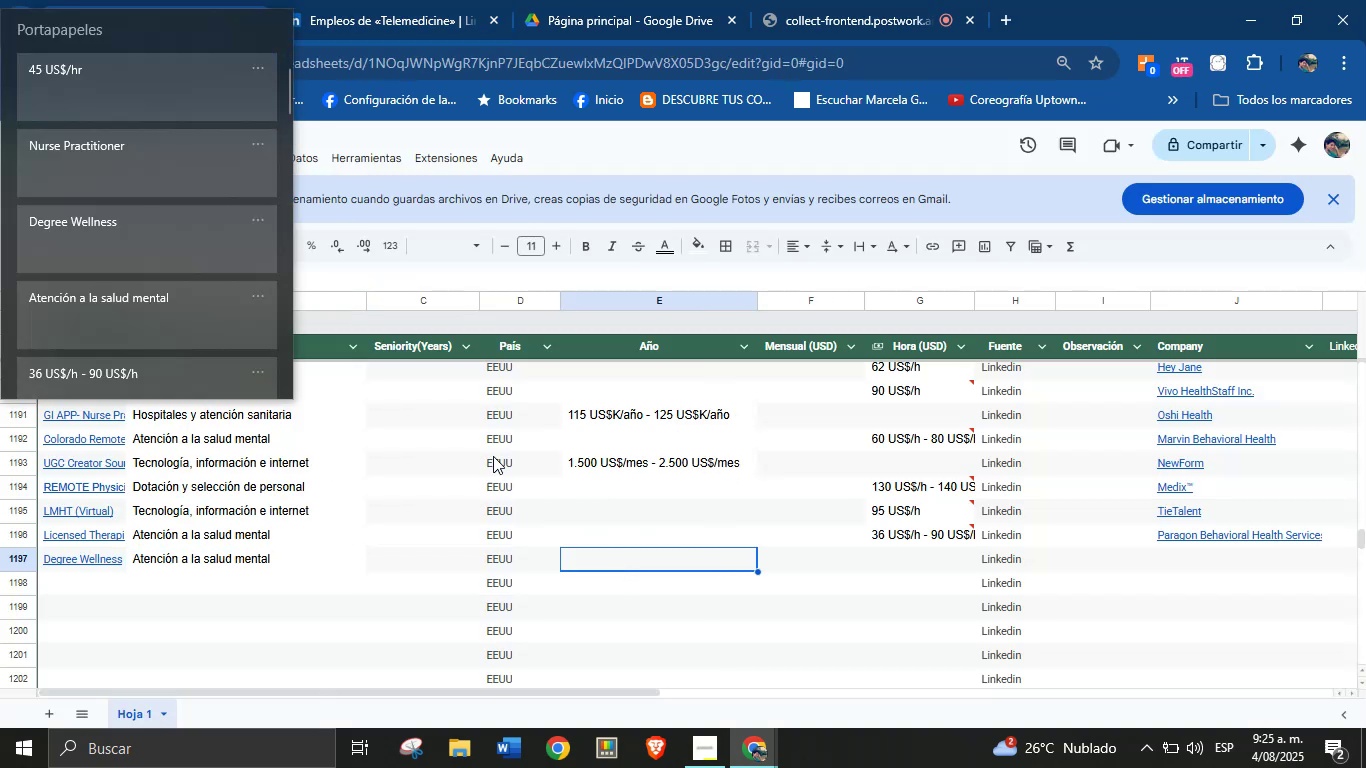 
key(Meta+MetaLeft)
 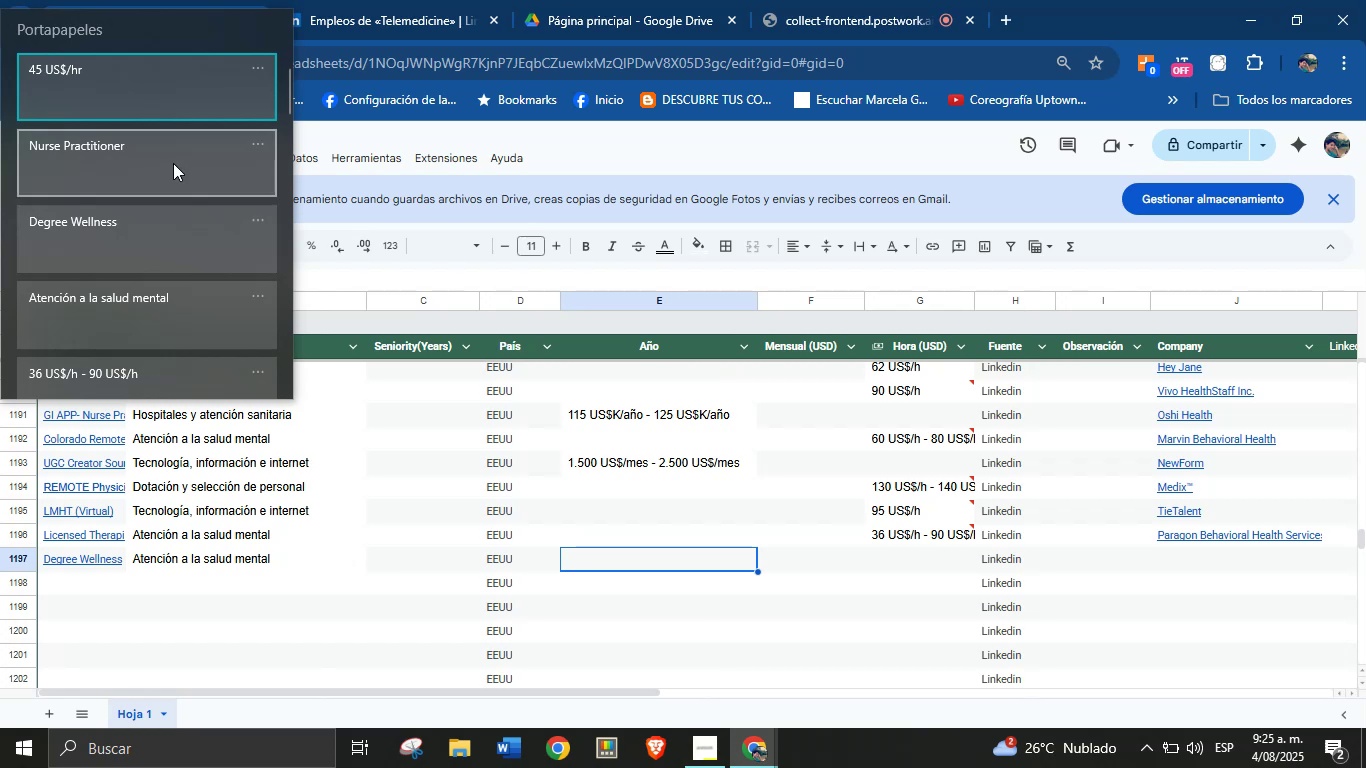 
left_click([167, 102])
 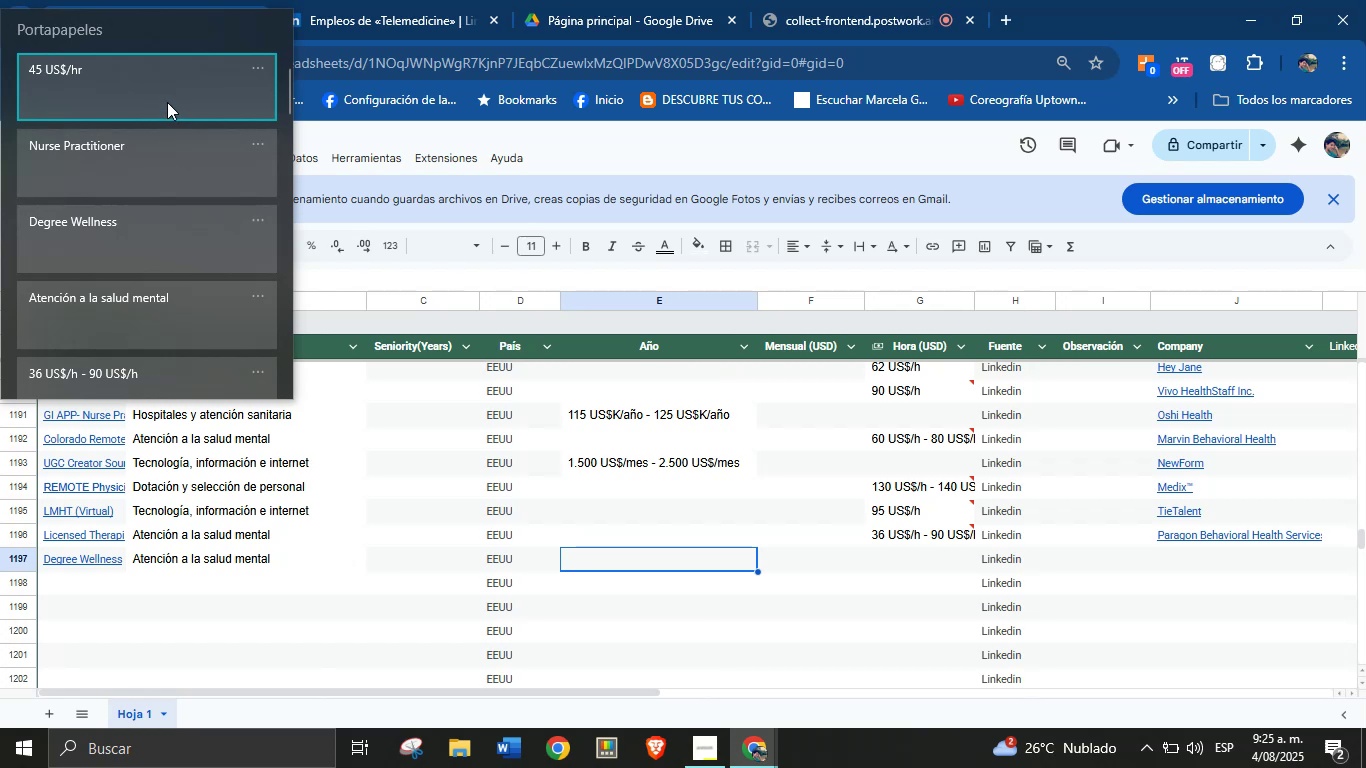 
key(Control+ControlLeft)
 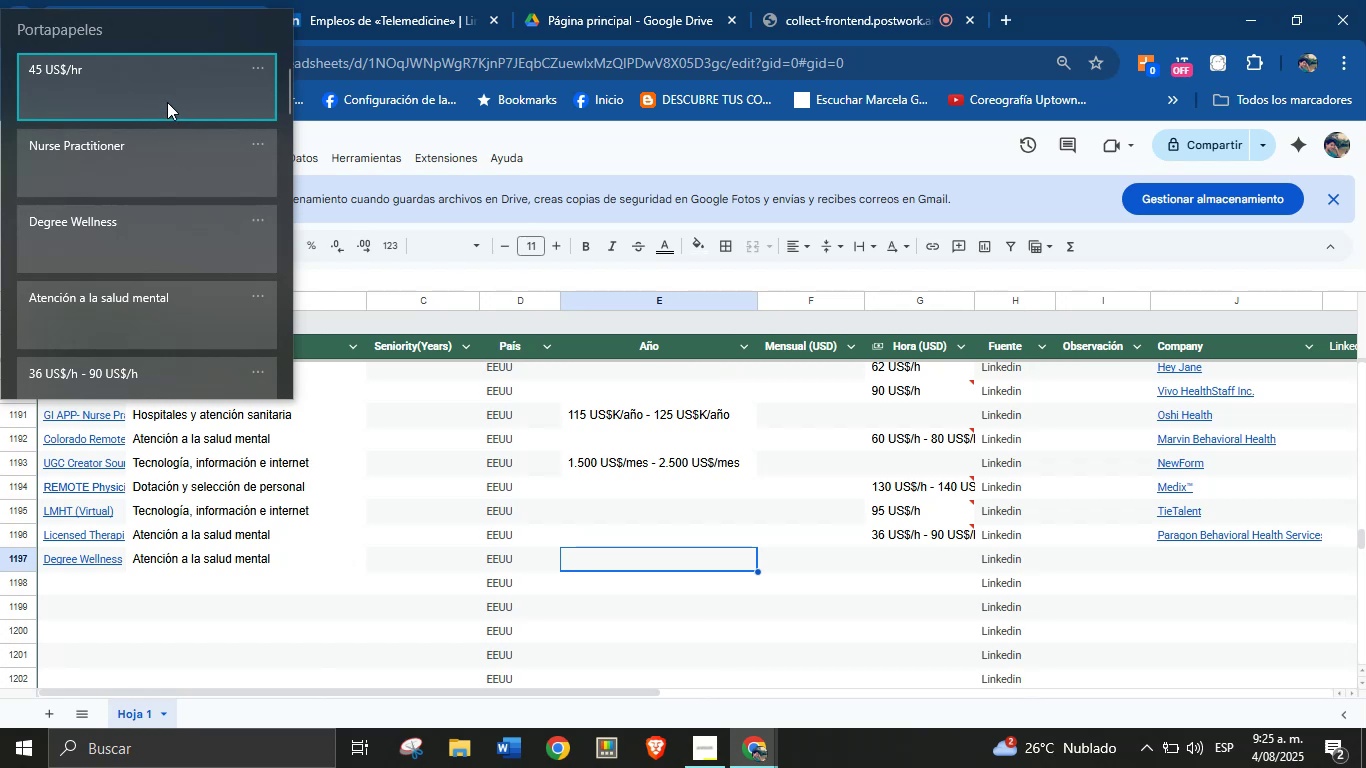 
key(Control+V)
 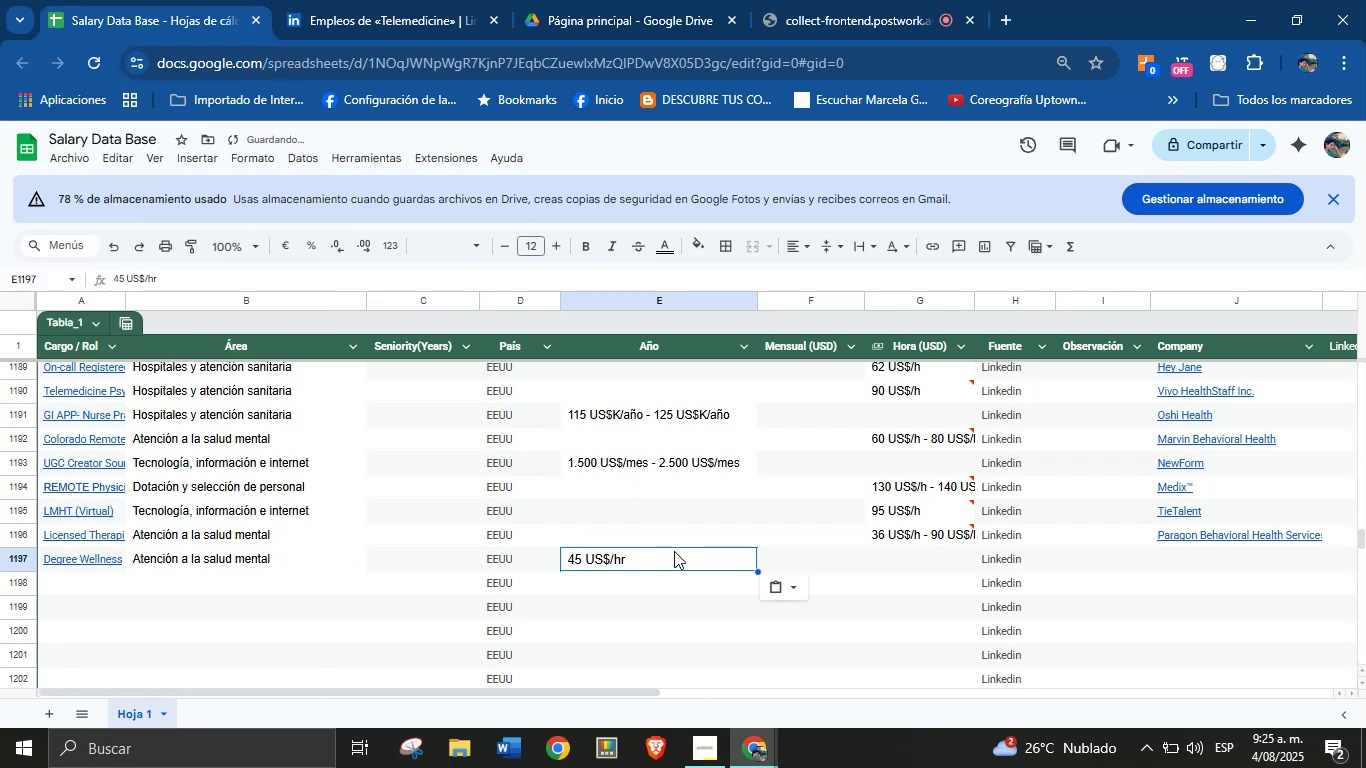 
left_click_drag(start_coordinate=[674, 547], to_coordinate=[885, 565])
 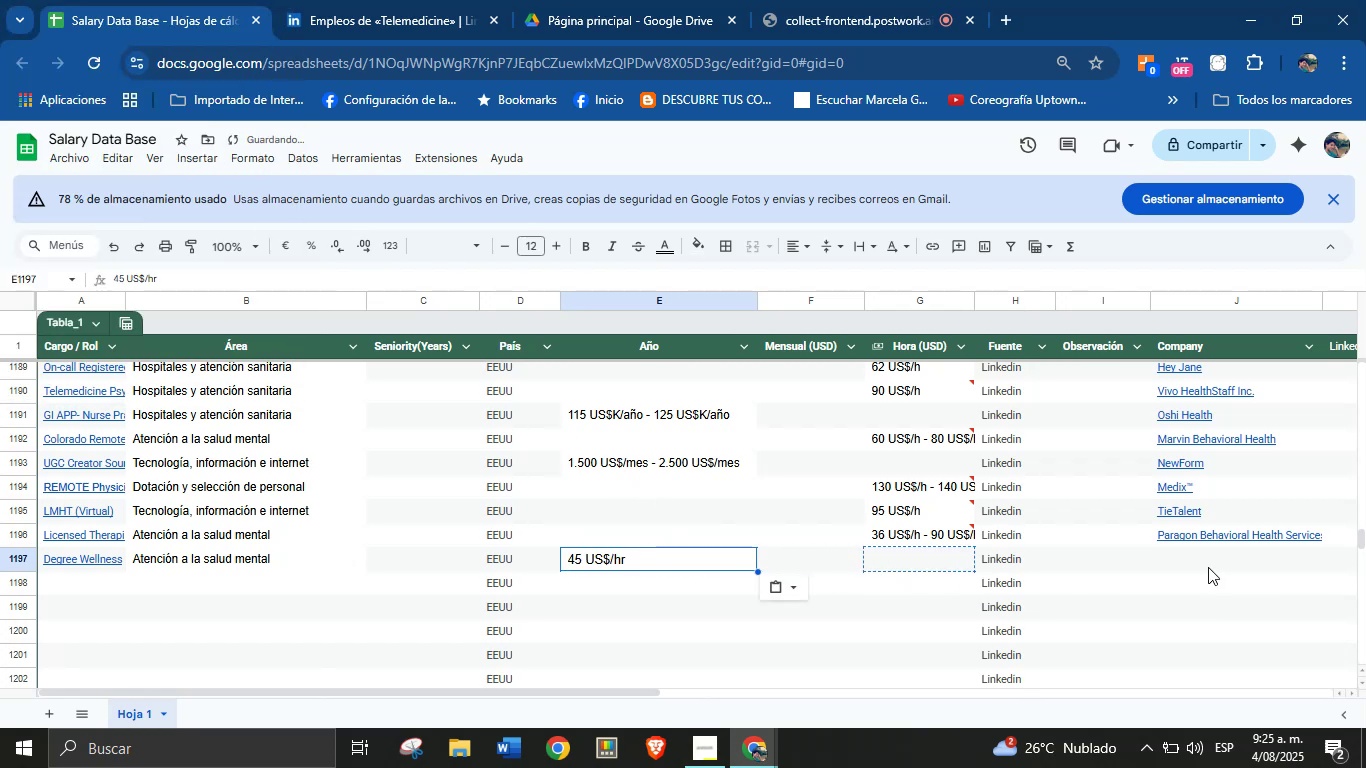 
left_click([1188, 567])
 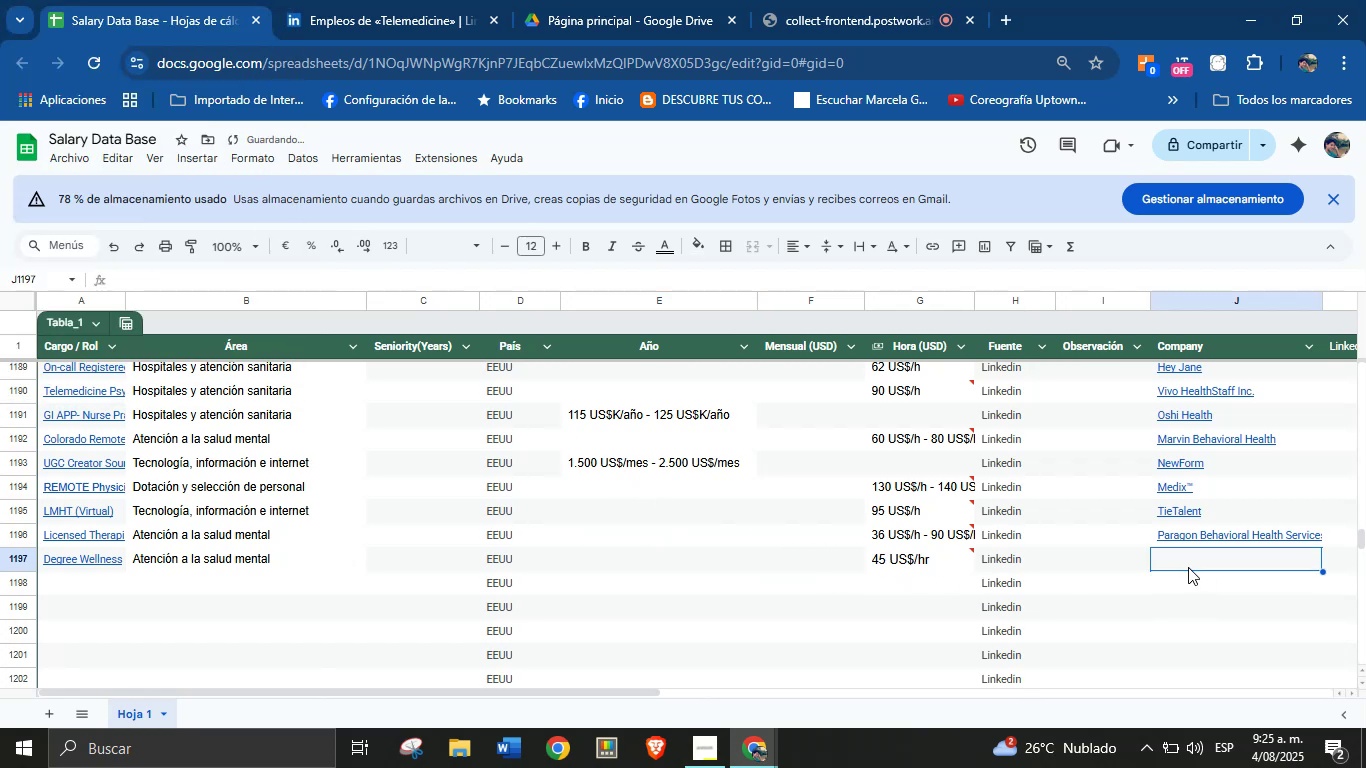 
key(Meta+V)
 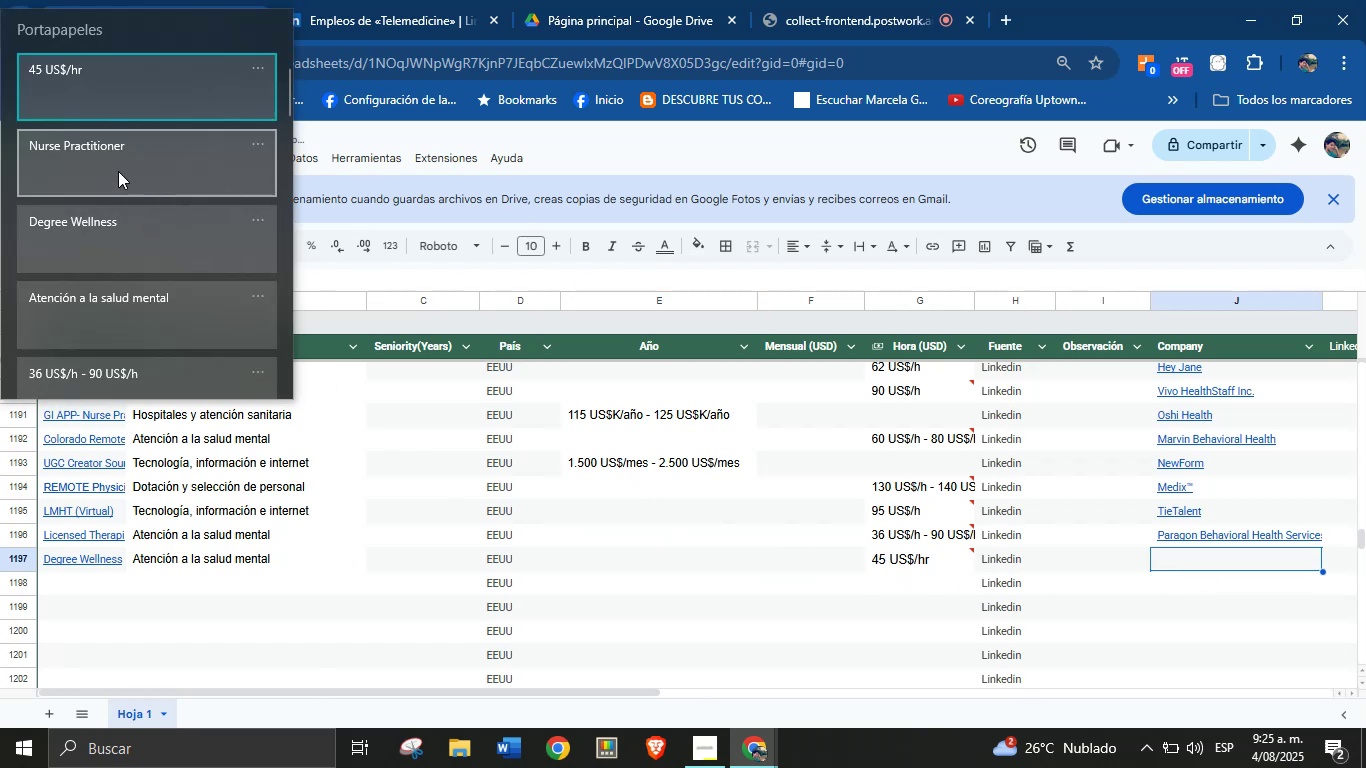 
key(Meta+MetaLeft)
 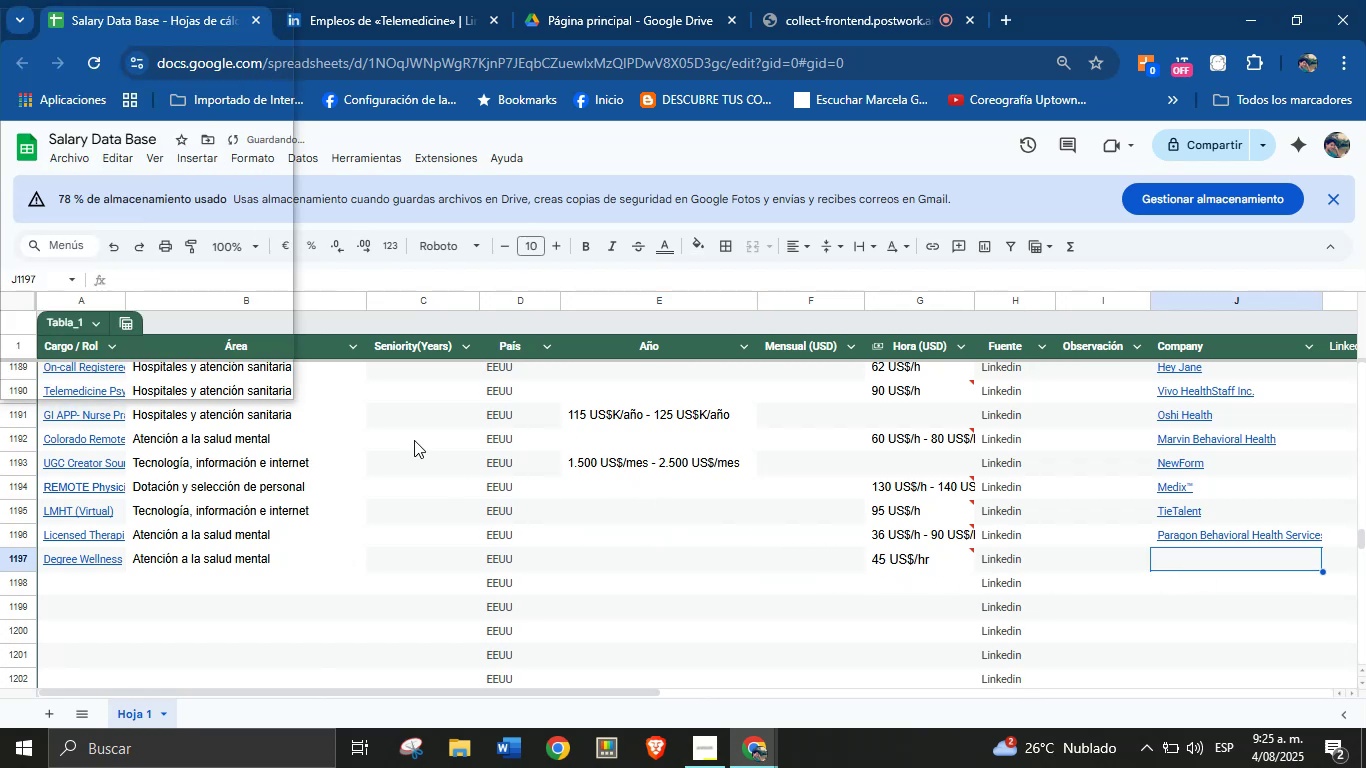 
key(Meta+MetaLeft)
 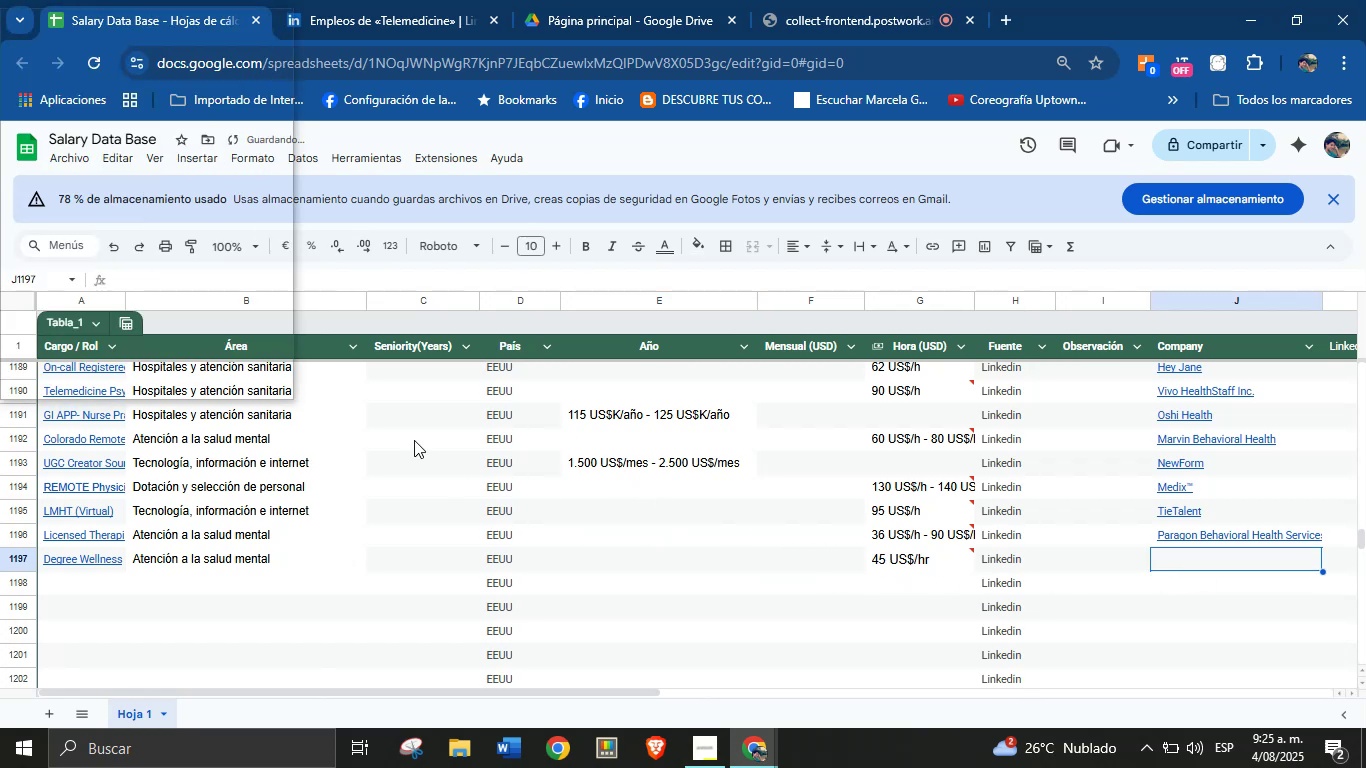 
left_click([131, 225])
 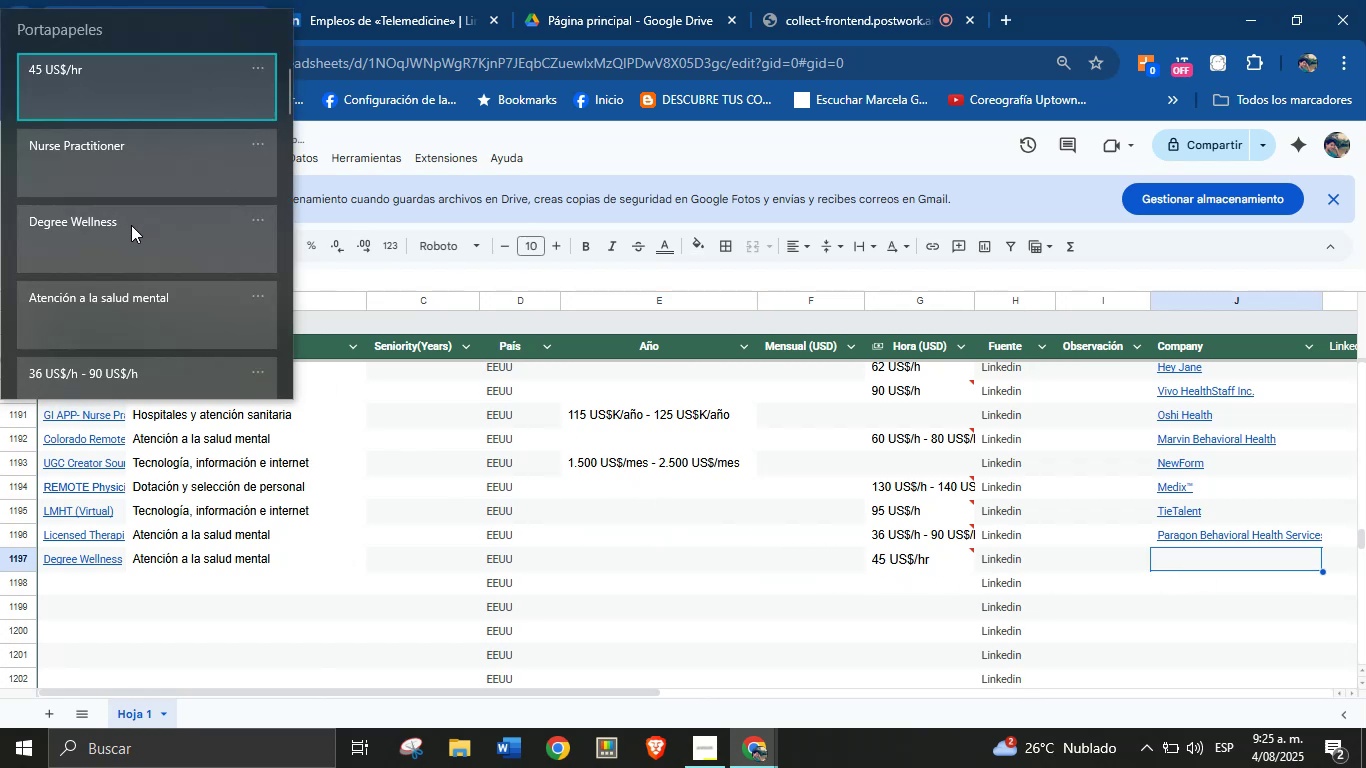 
key(Control+ControlLeft)
 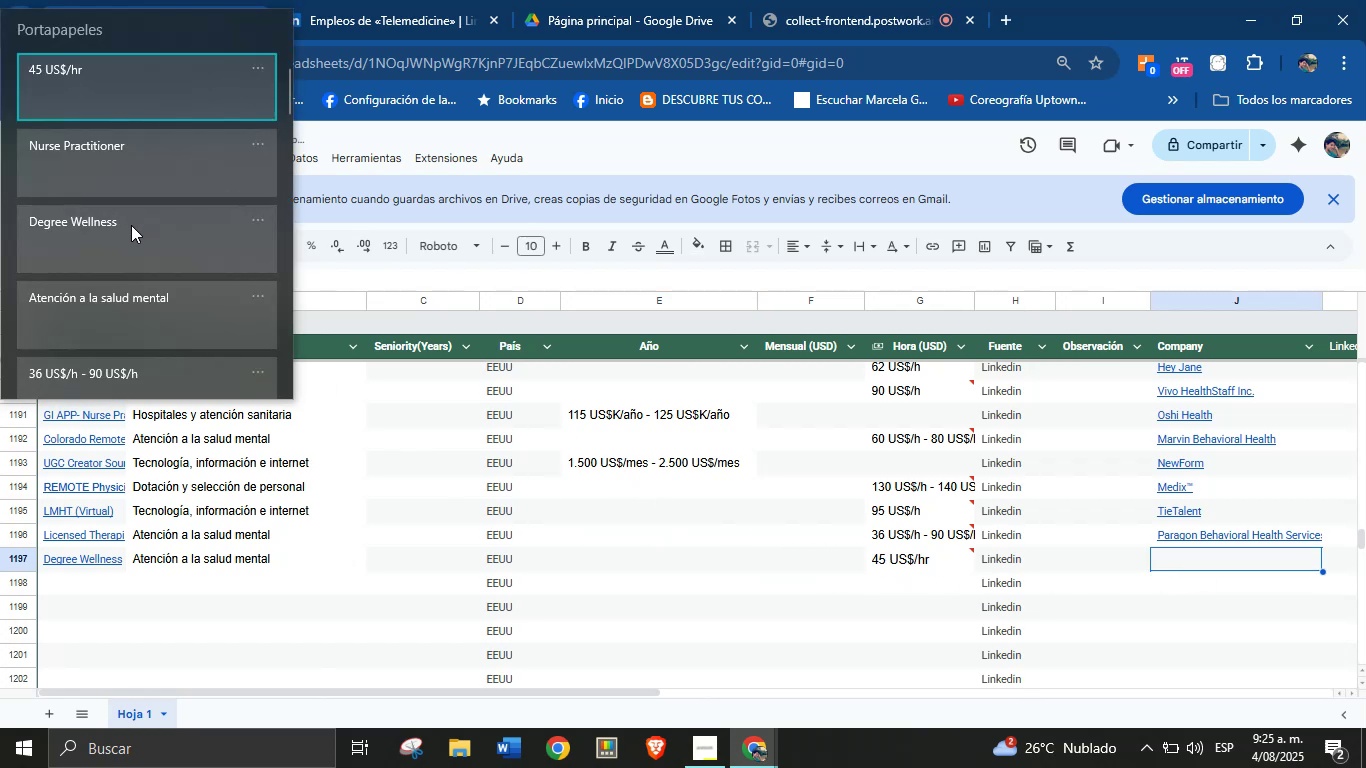 
key(Control+V)
 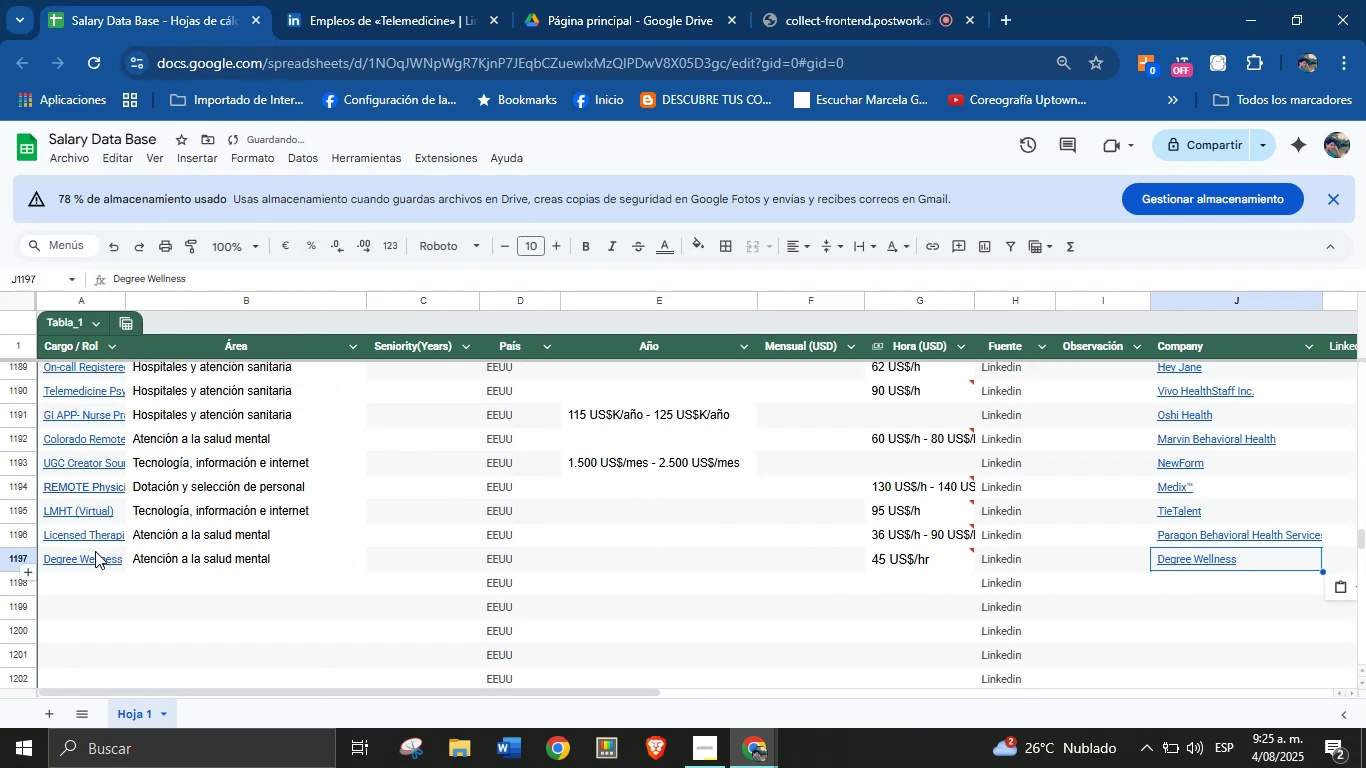 
left_click([78, 587])
 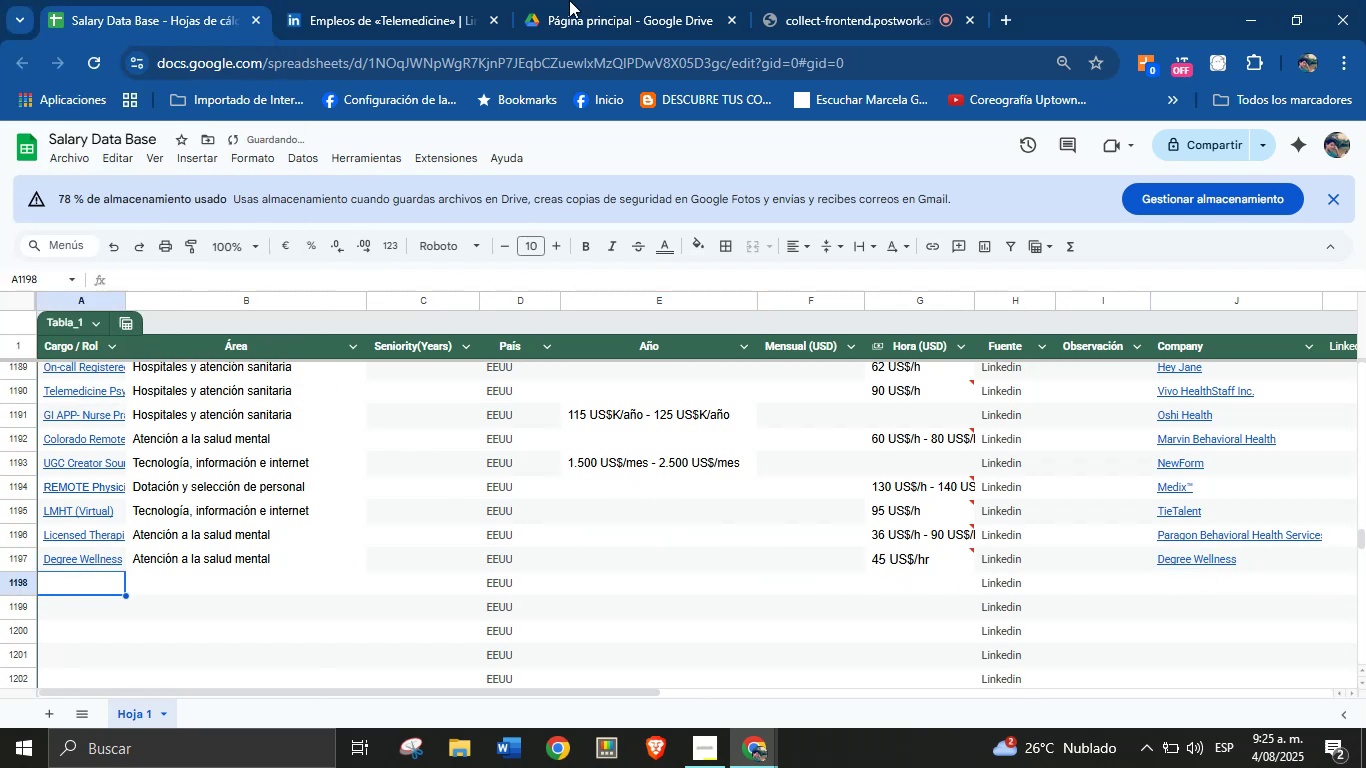 
left_click([677, 0])
 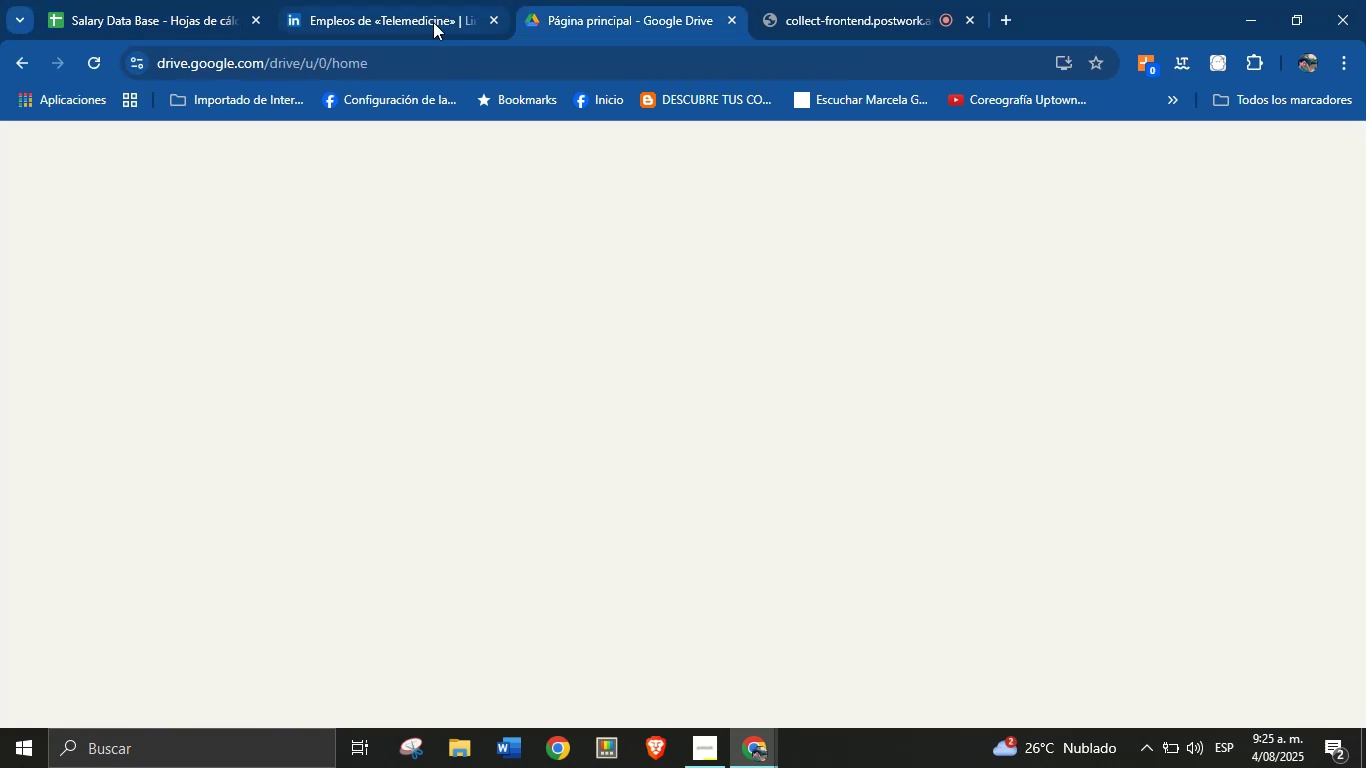 
left_click([382, 0])
 